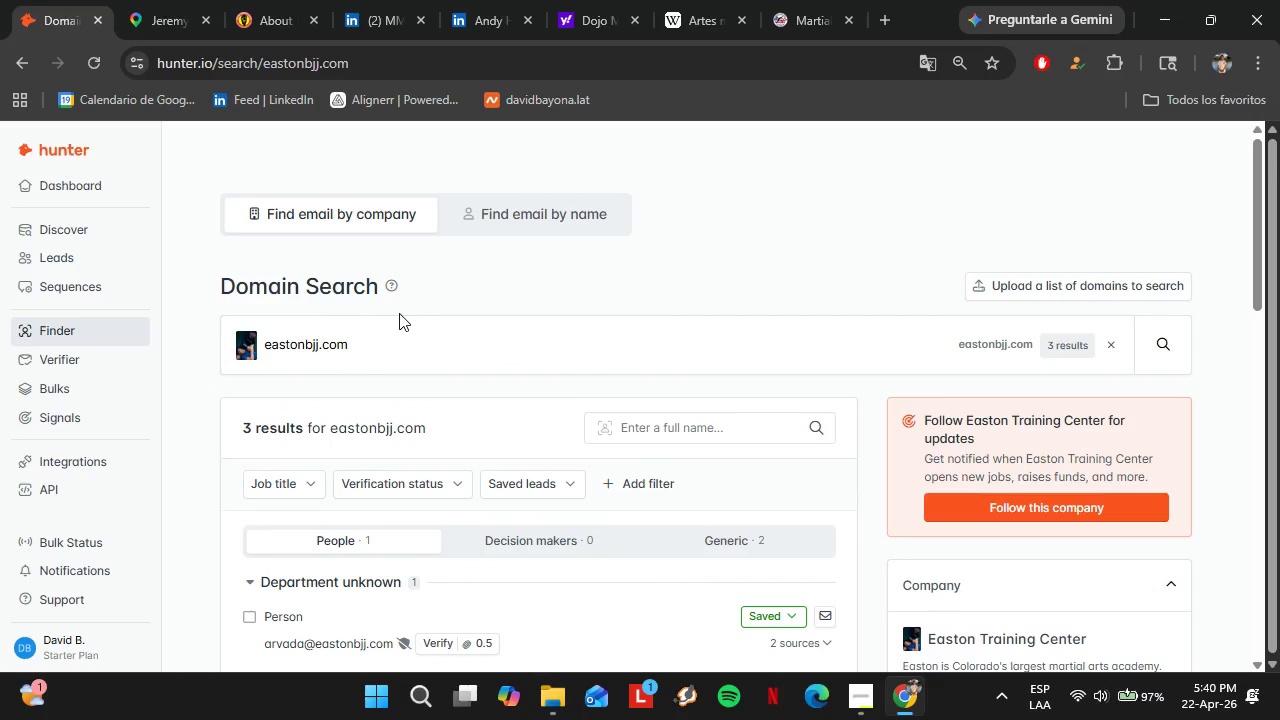 
key(Control+V)
 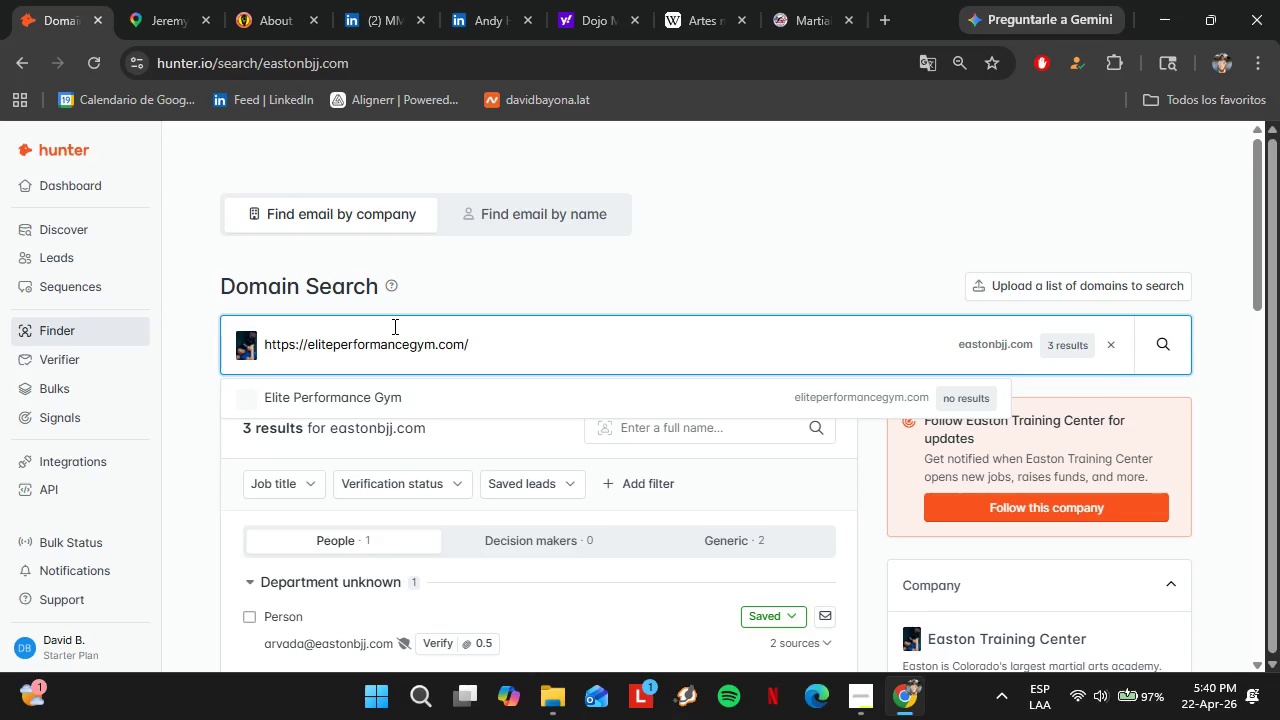 
key(Enter)
 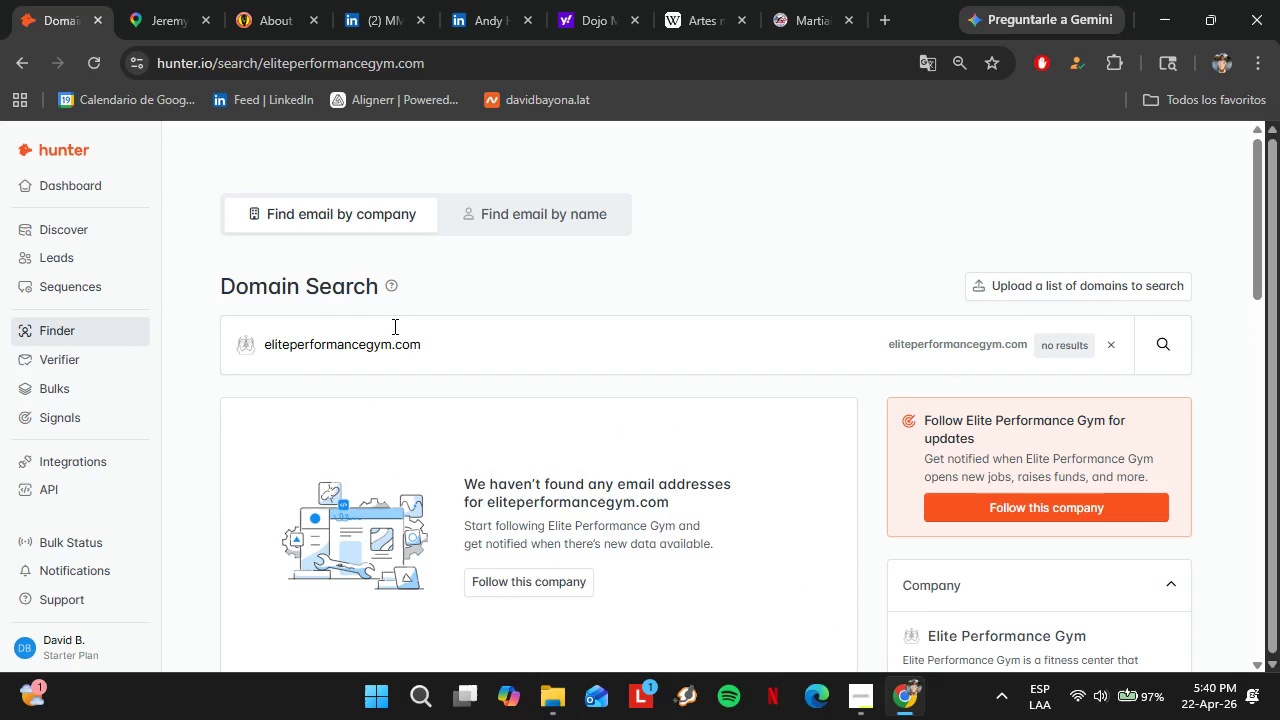 
left_click([147, 0])
 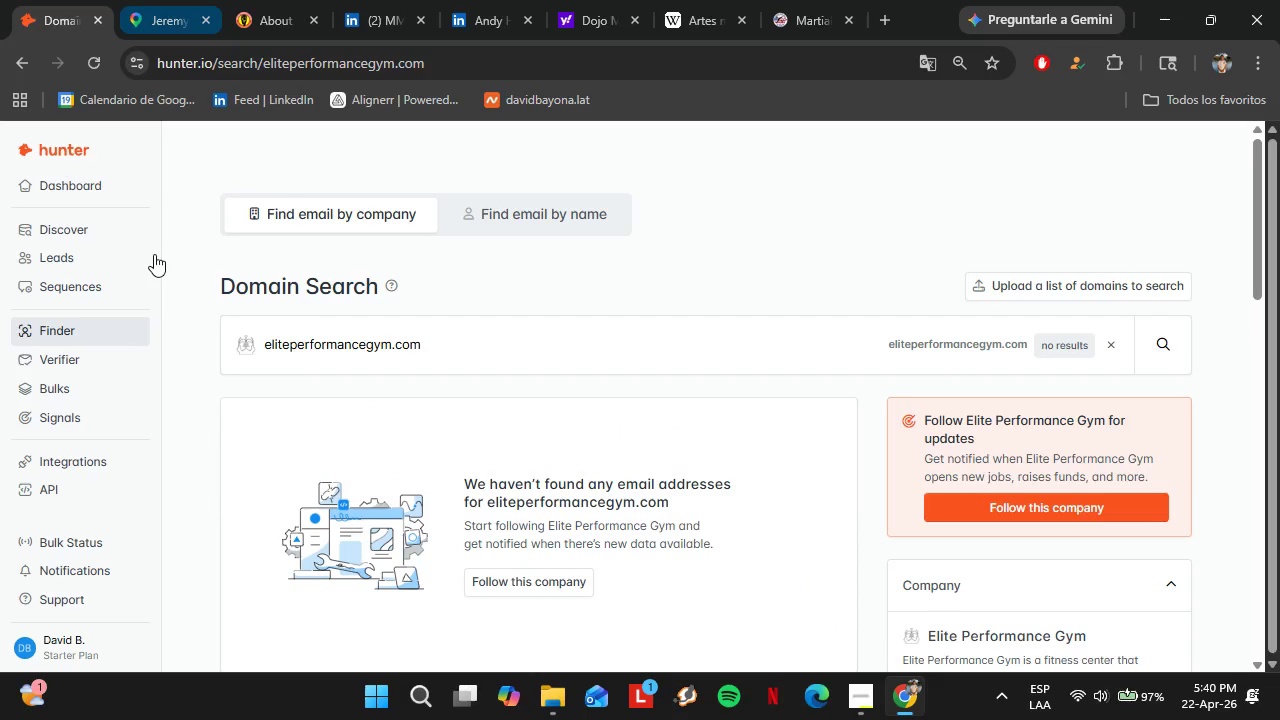 
left_click([272, 481])
 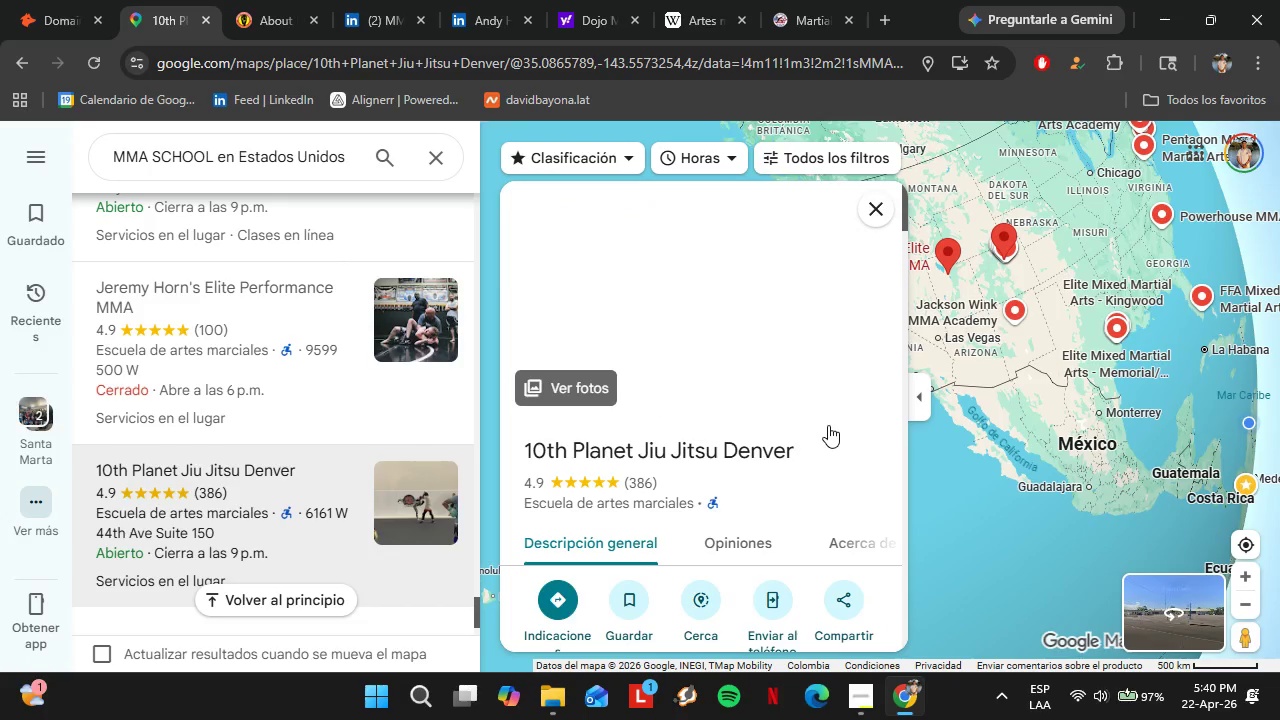 
scroll: coordinate [744, 519], scroll_direction: down, amount: 5.0
 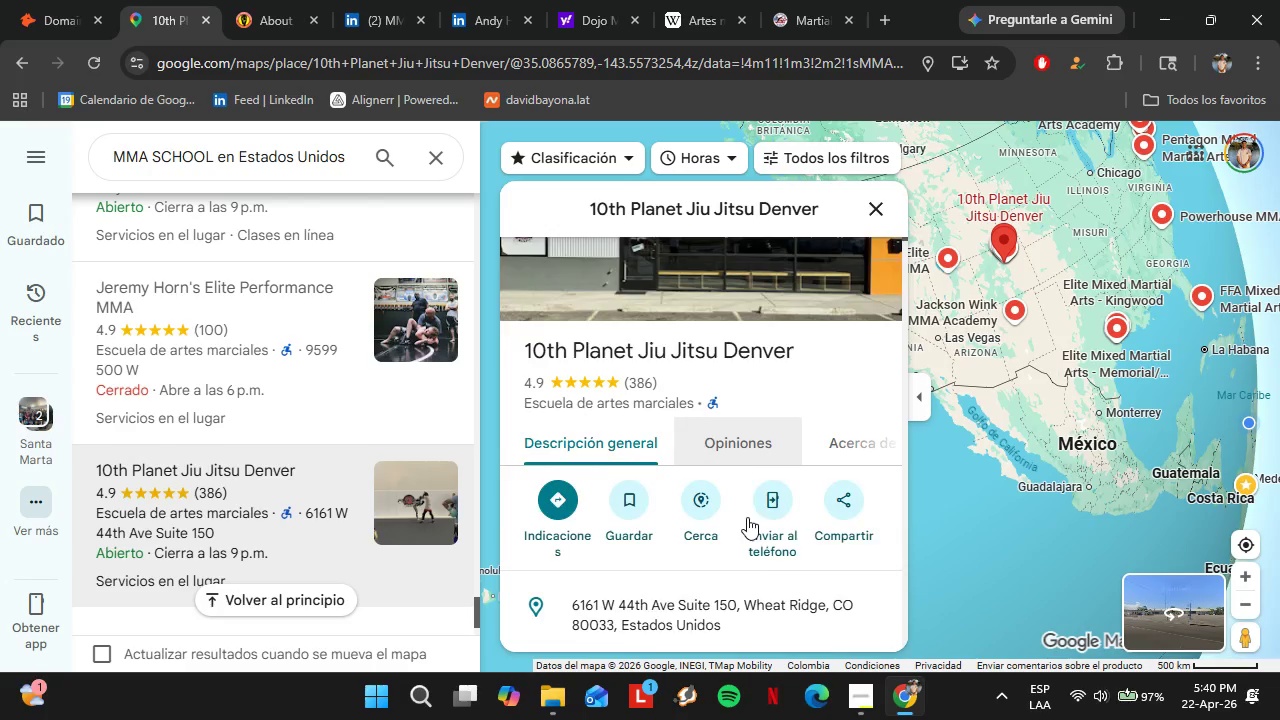 
mouse_move([738, 538])
 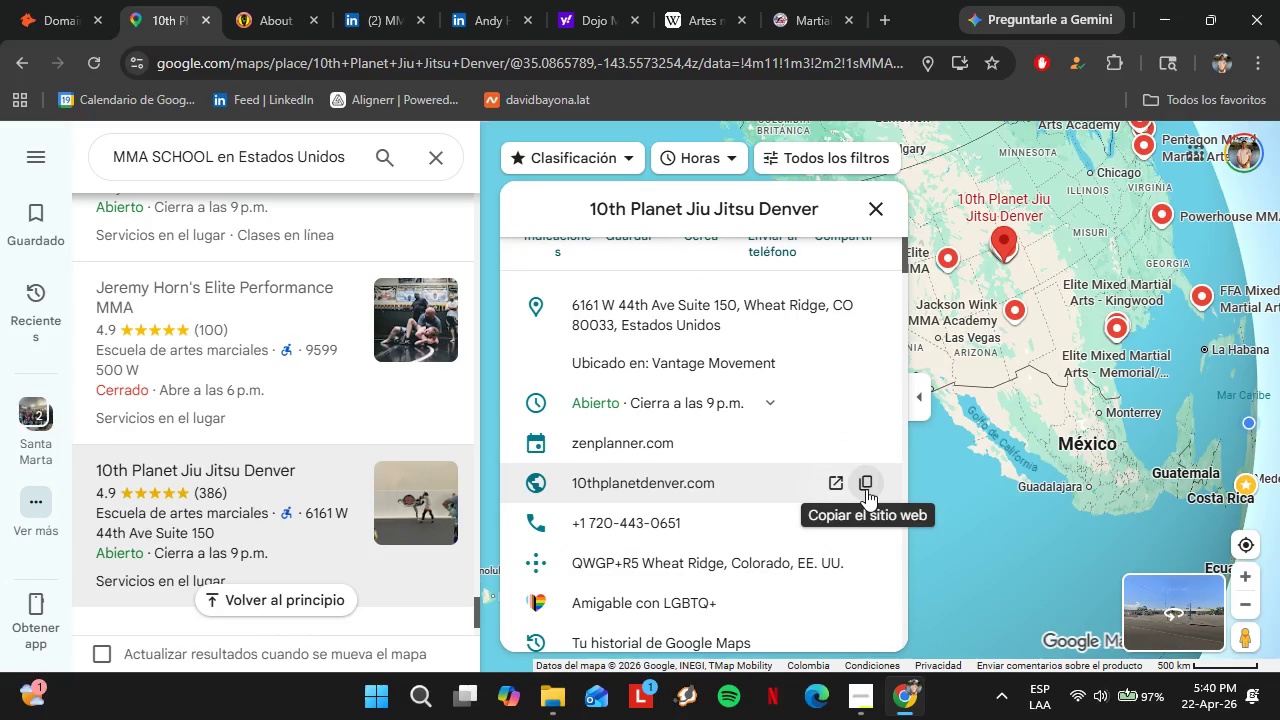 
left_click([866, 489])
 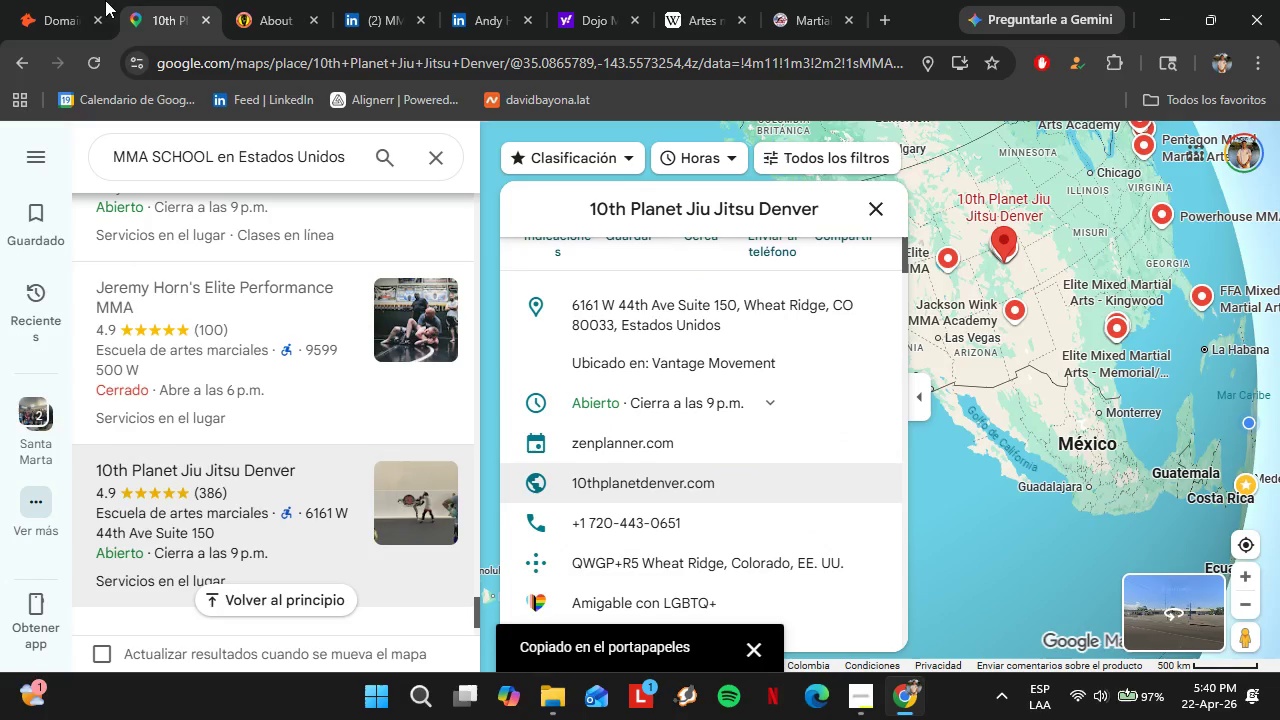 
left_click([60, 0])
 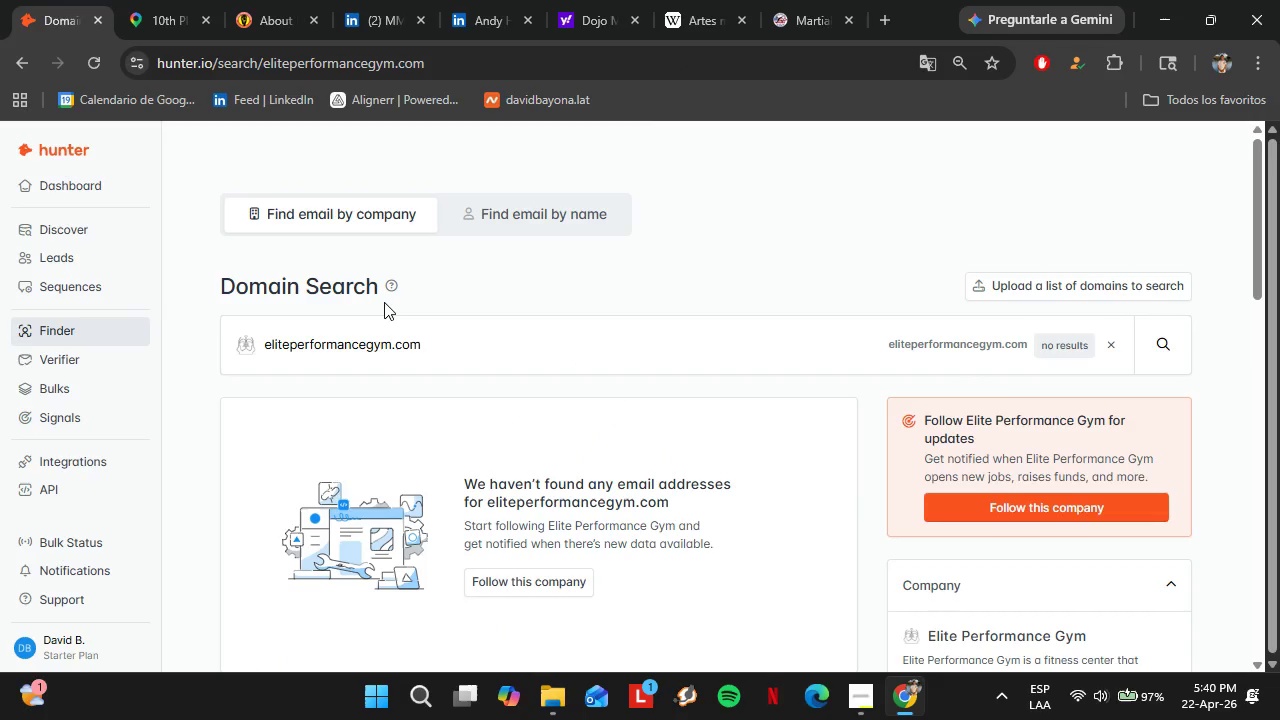 
left_click([390, 329])
 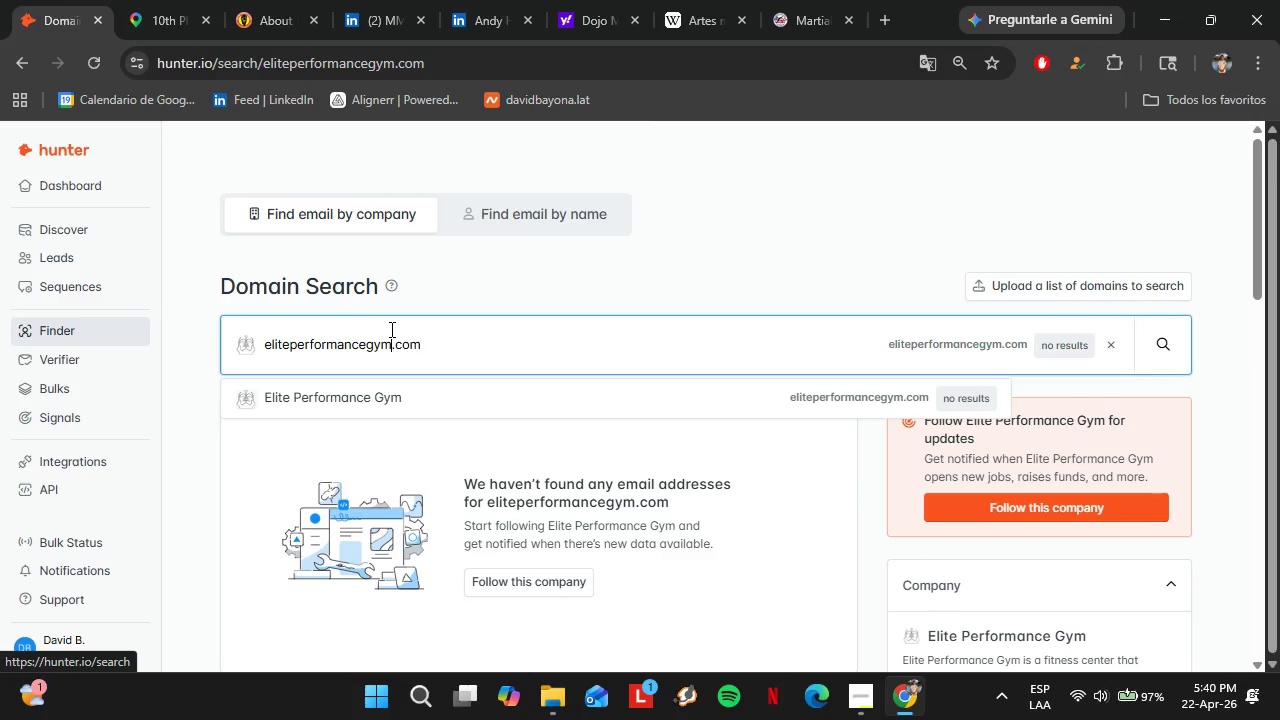 
double_click([390, 329])
 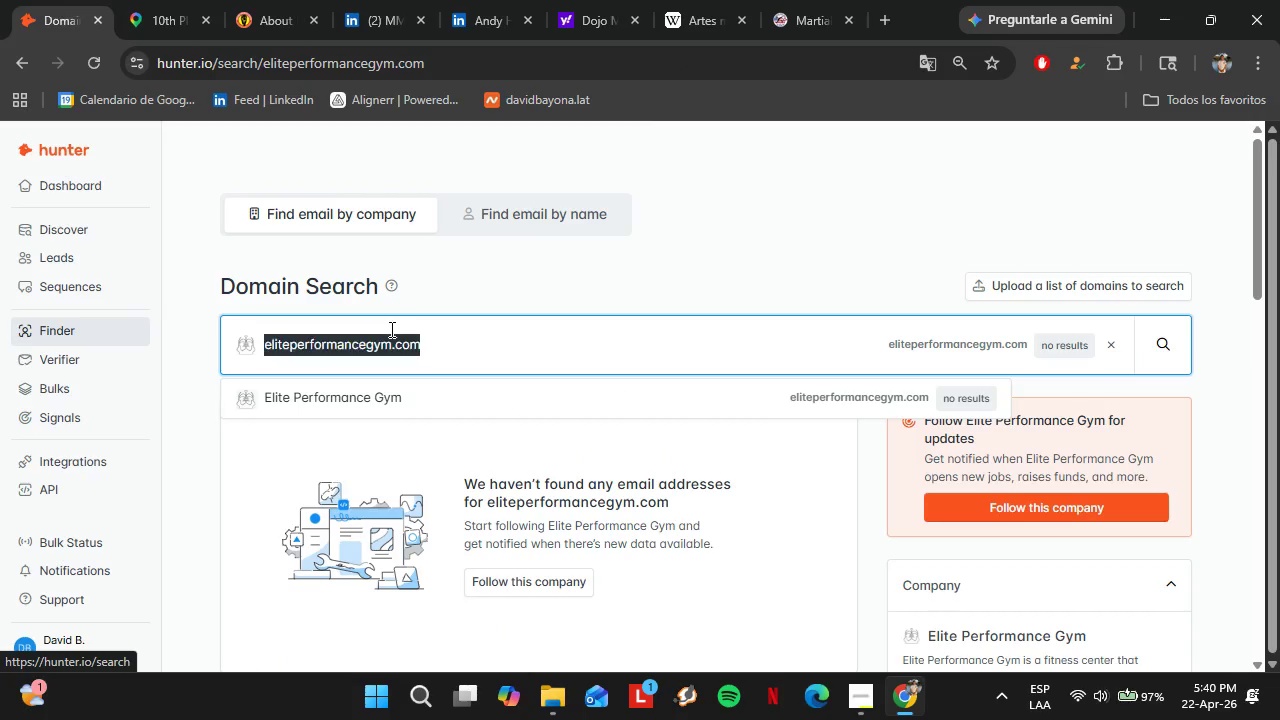 
triple_click([390, 329])
 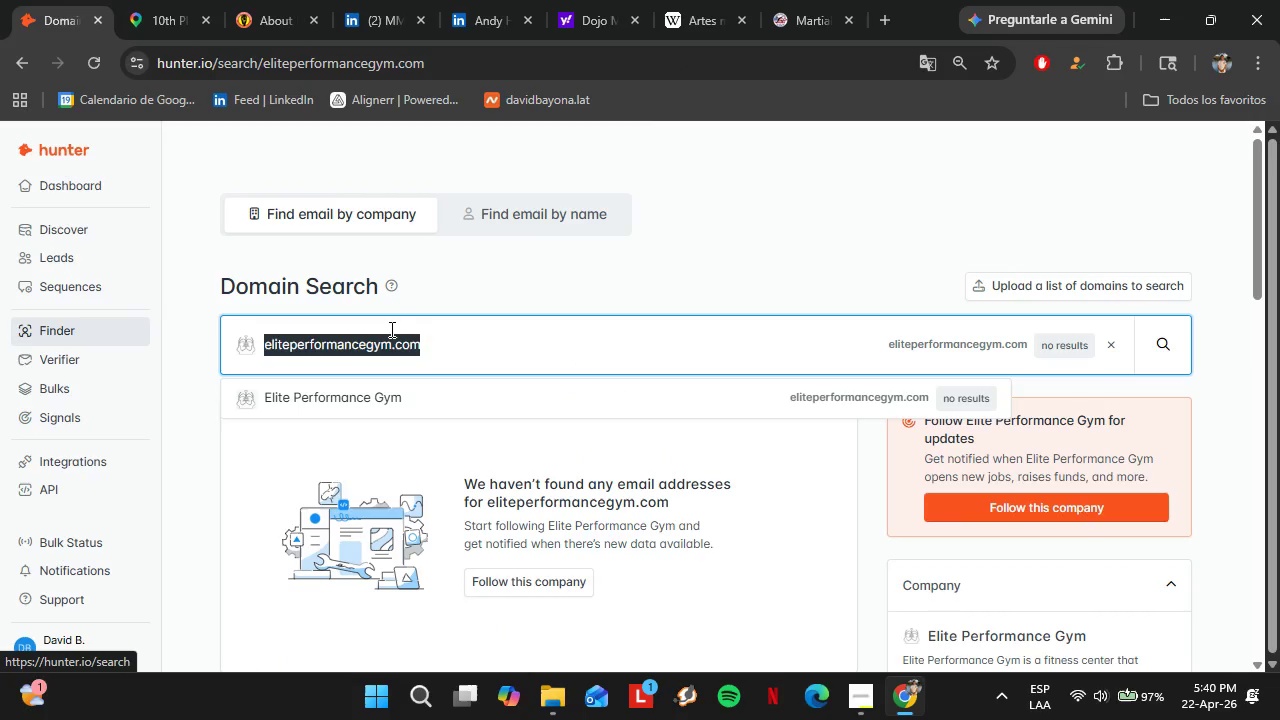 
key(Control+V)
 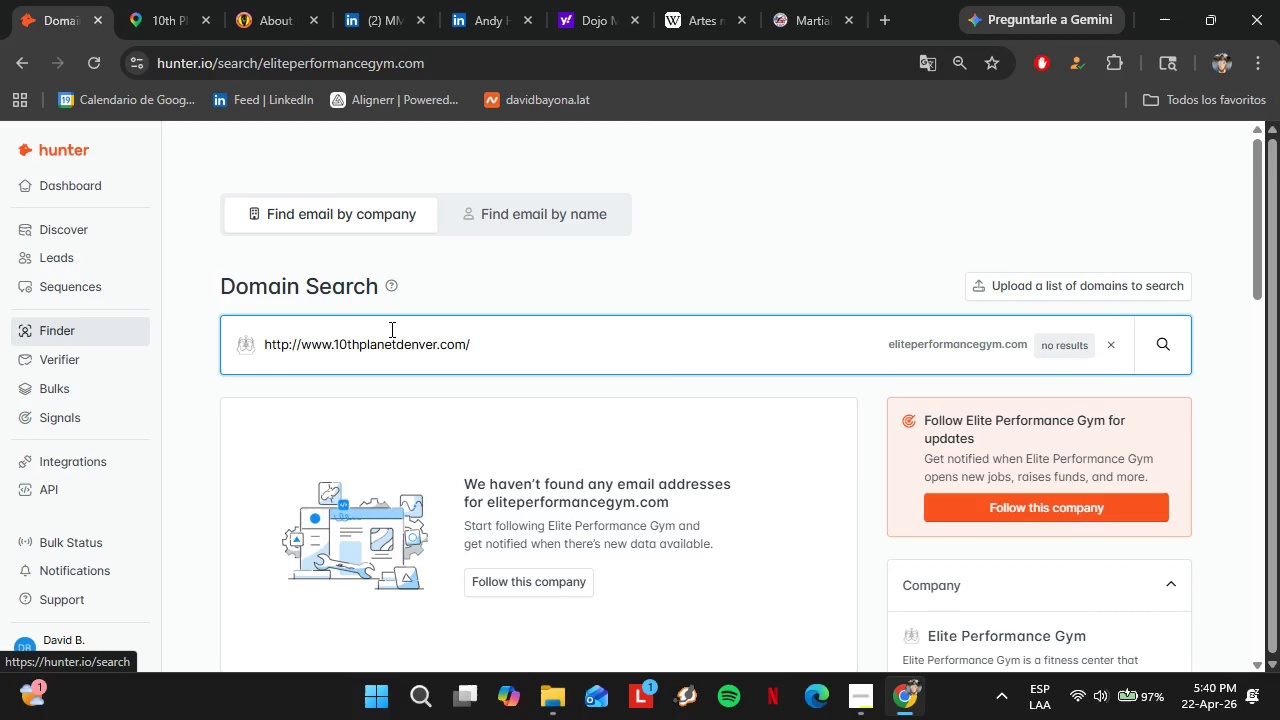 
key(Enter)
 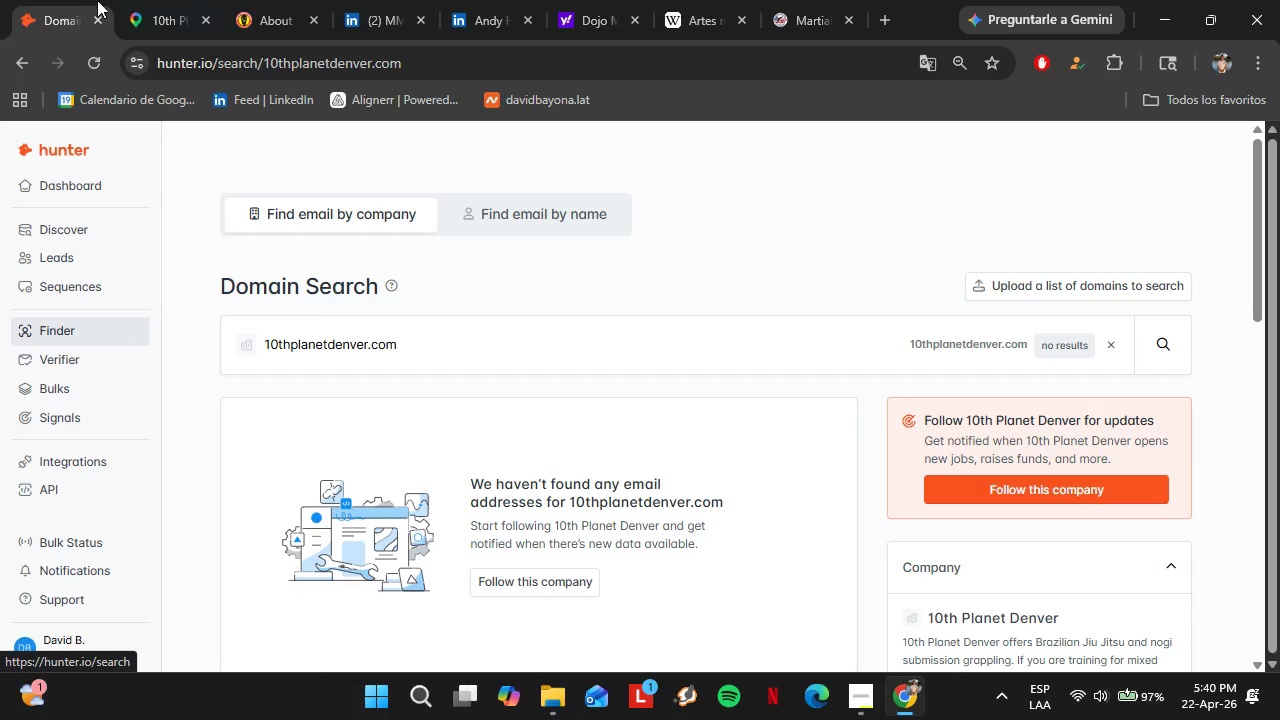 
left_click([144, 0])
 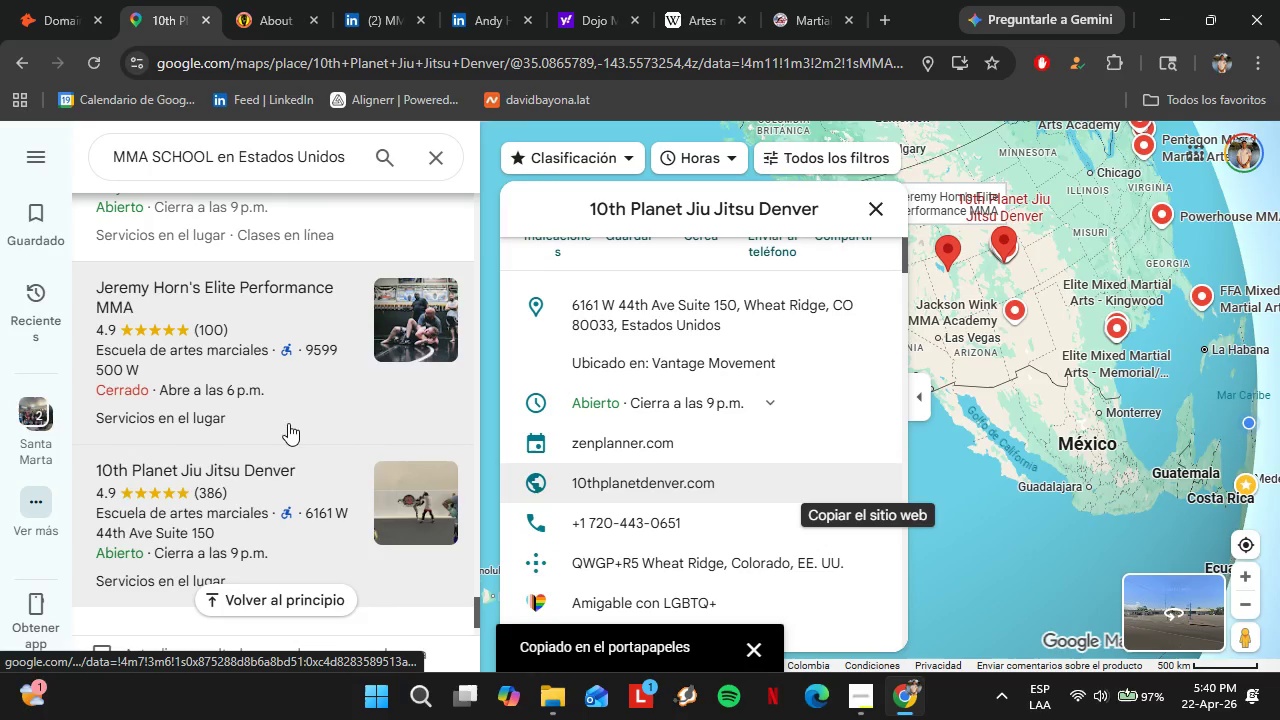 
scroll: coordinate [293, 431], scroll_direction: down, amount: 1.0
 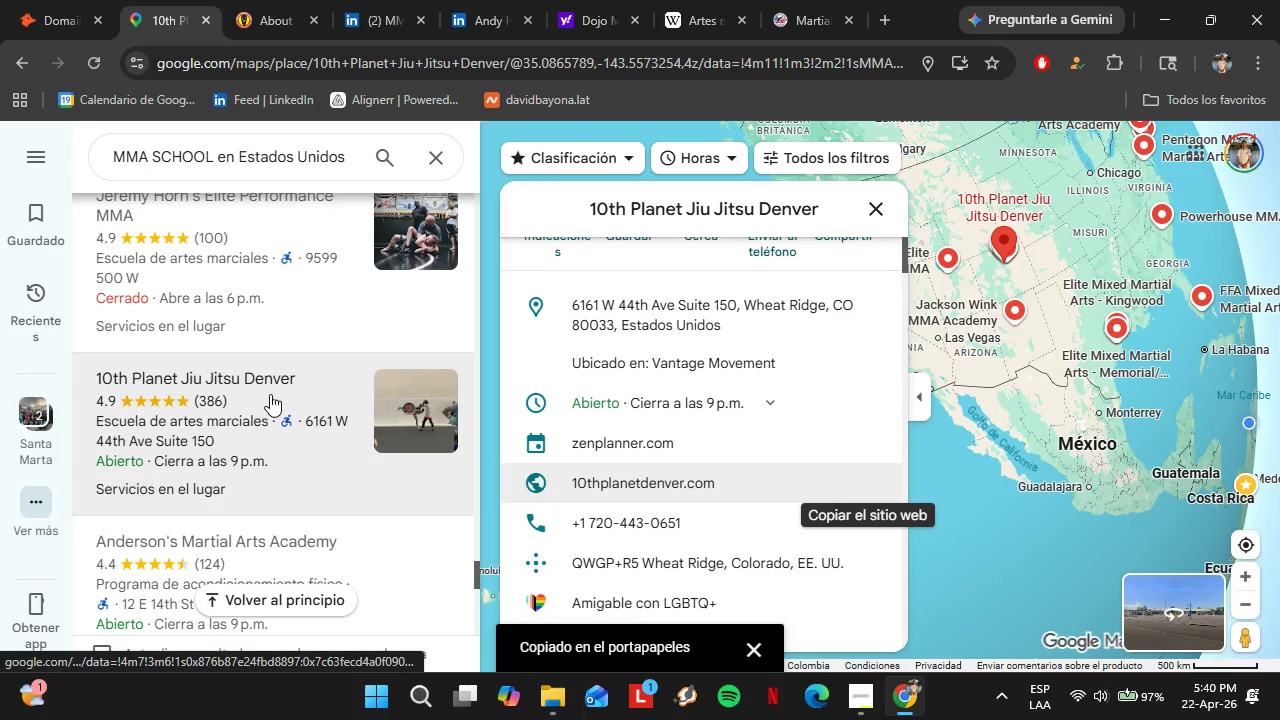 
left_click([296, 465])
 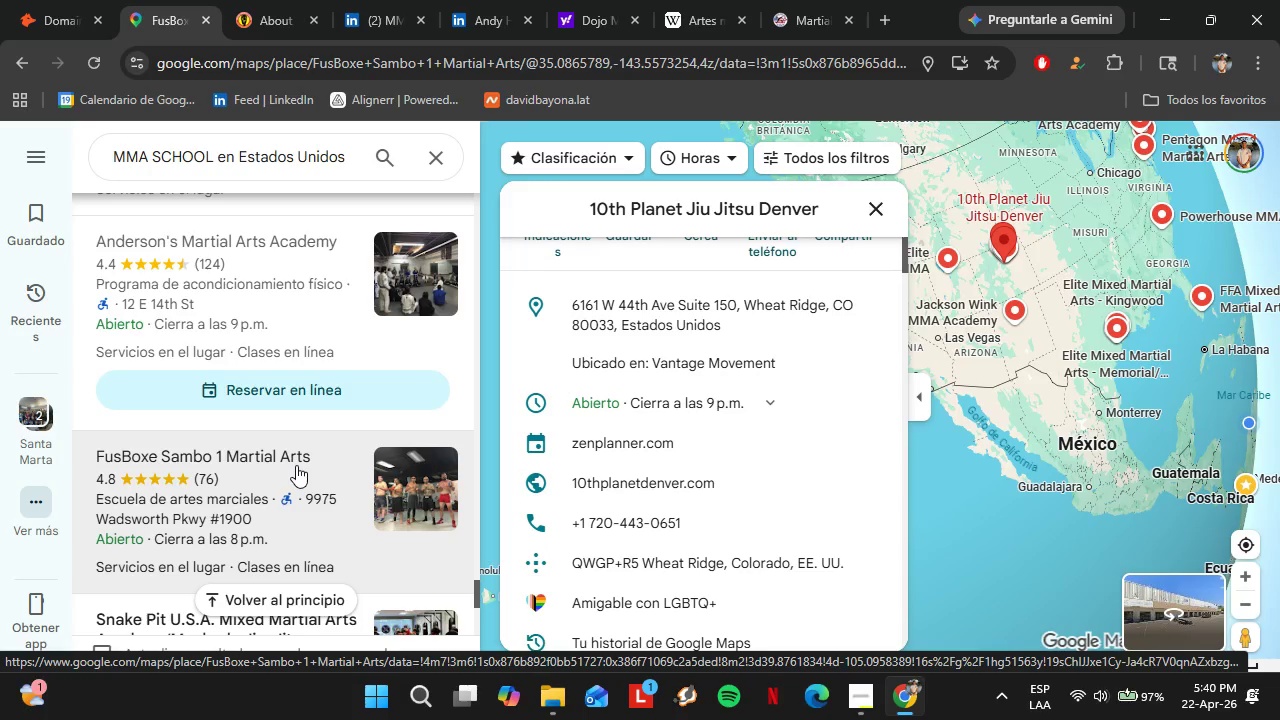 
scroll: coordinate [766, 438], scroll_direction: down, amount: 8.0
 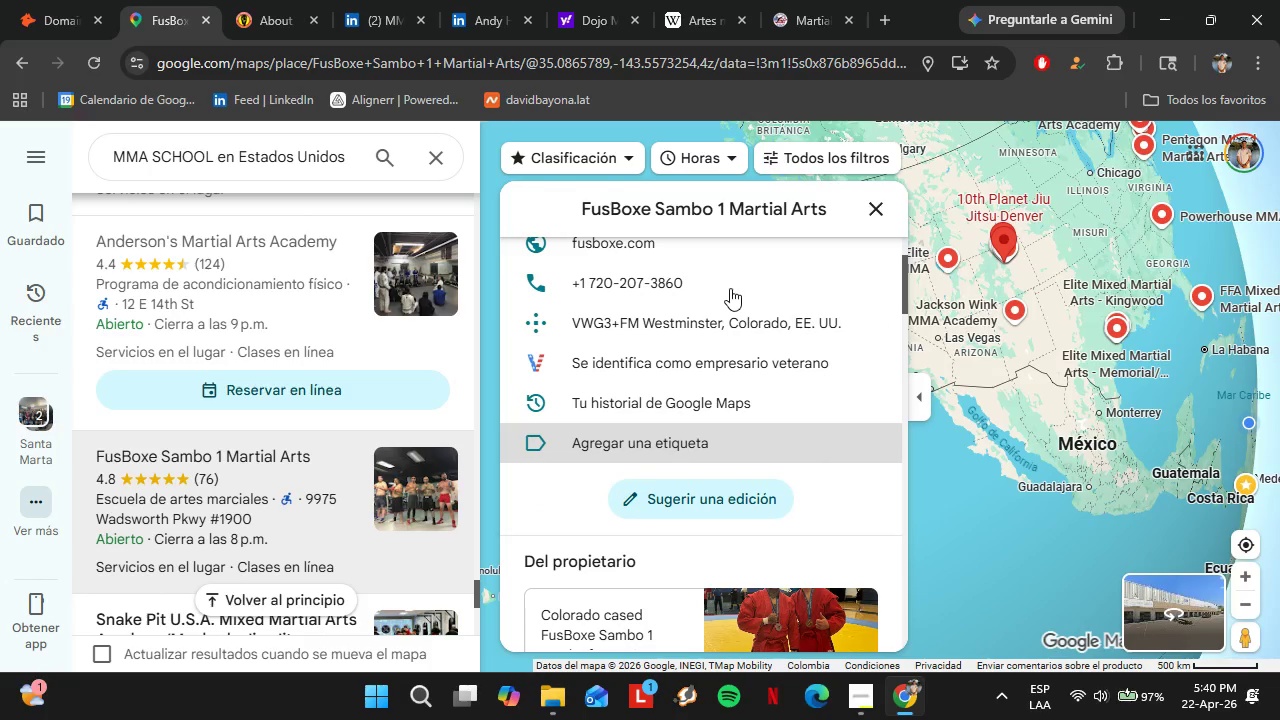 
scroll: coordinate [764, 260], scroll_direction: up, amount: 1.0
 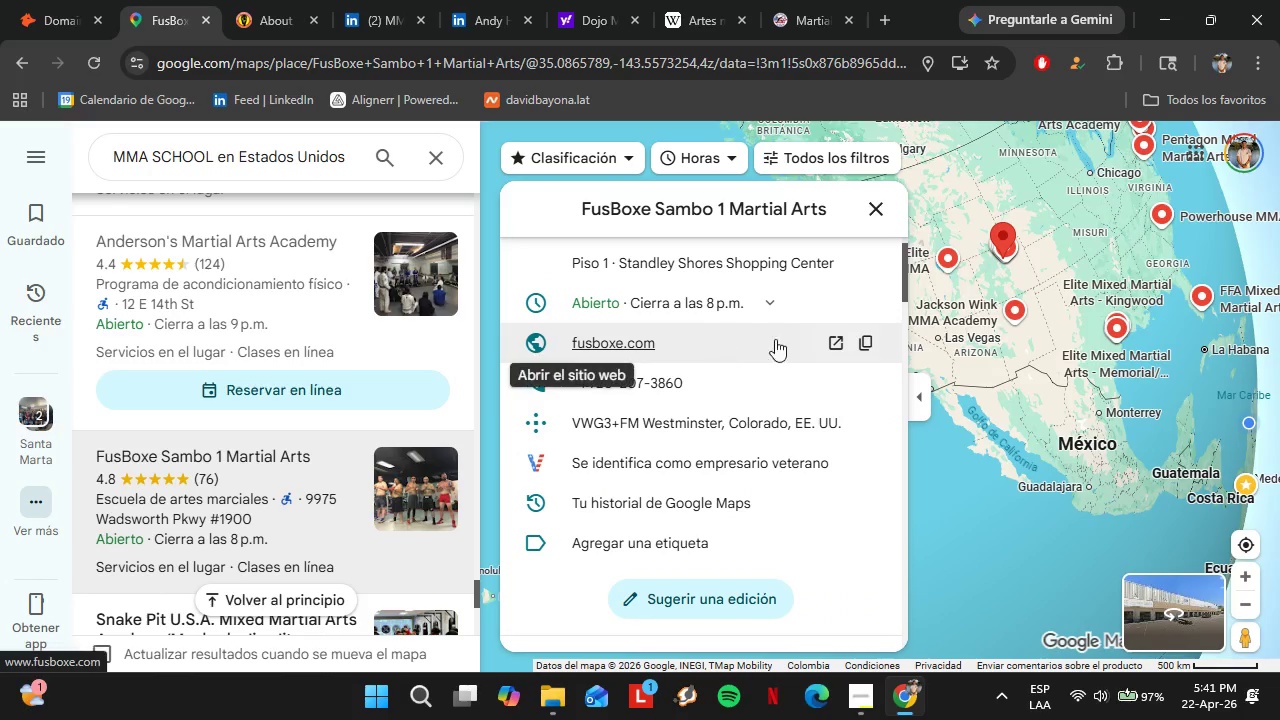 
left_click([874, 348])
 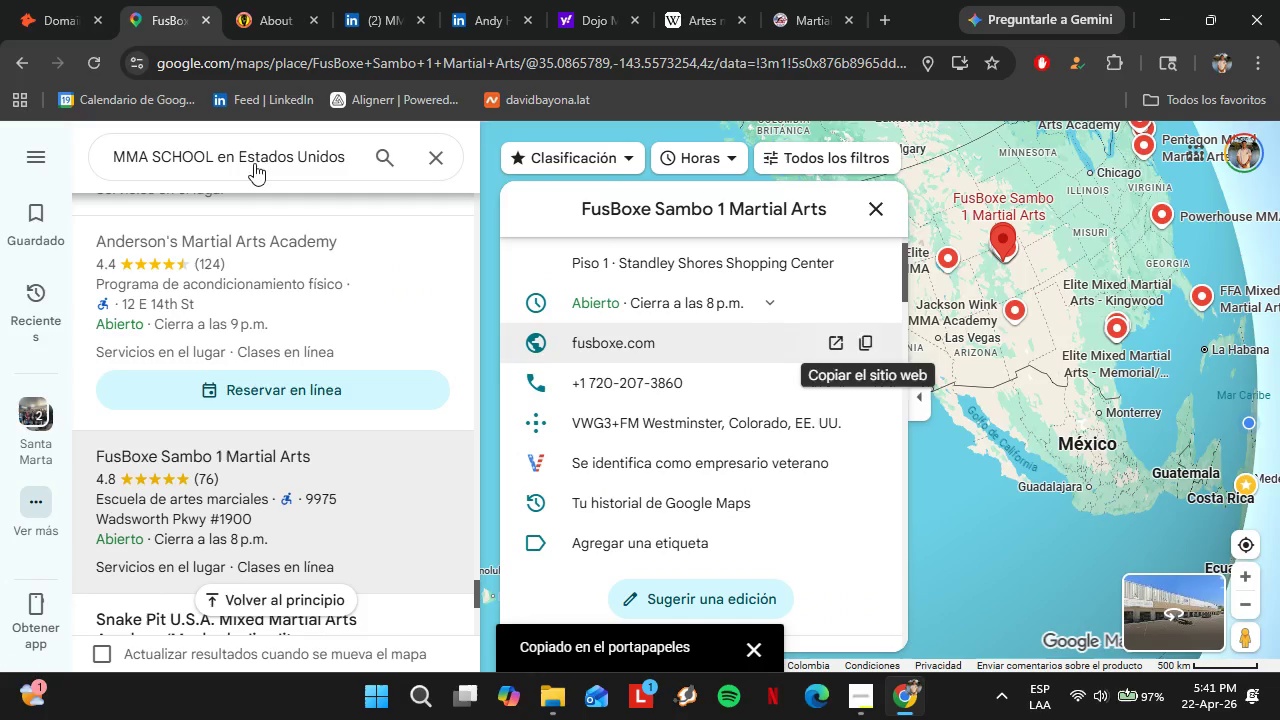 
left_click([53, 0])
 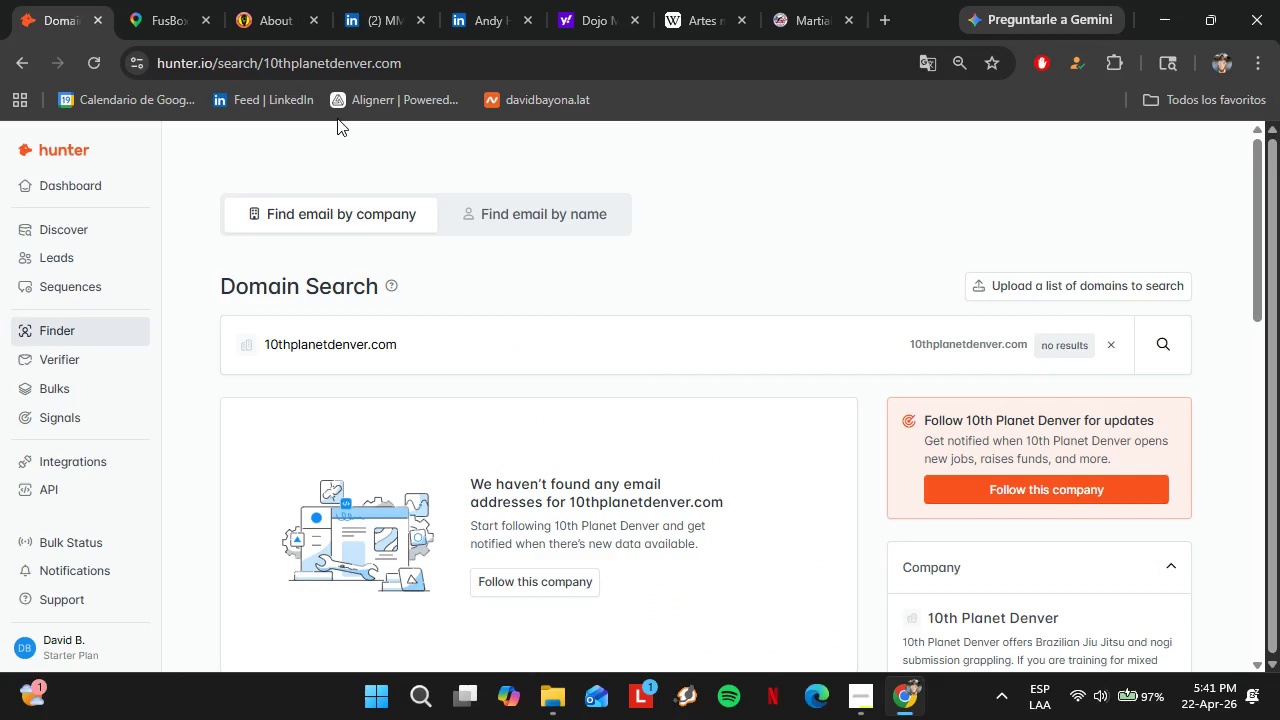 
double_click([369, 356])
 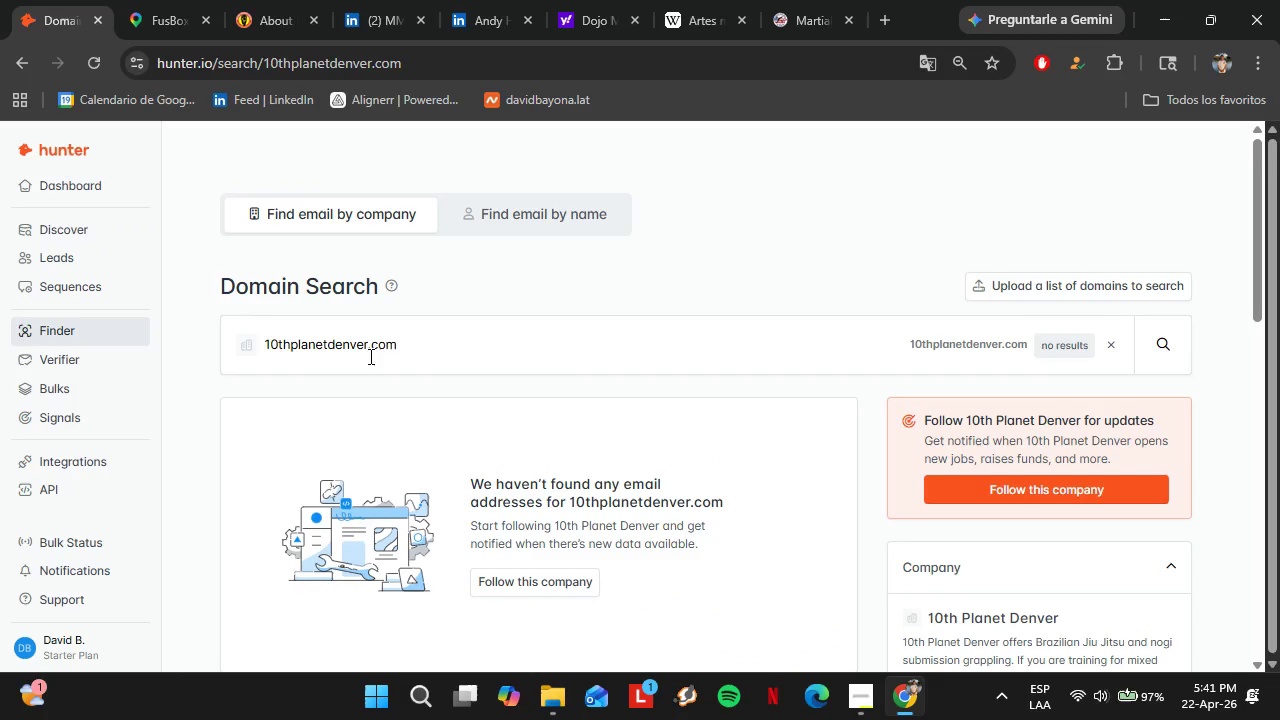 
triple_click([369, 356])
 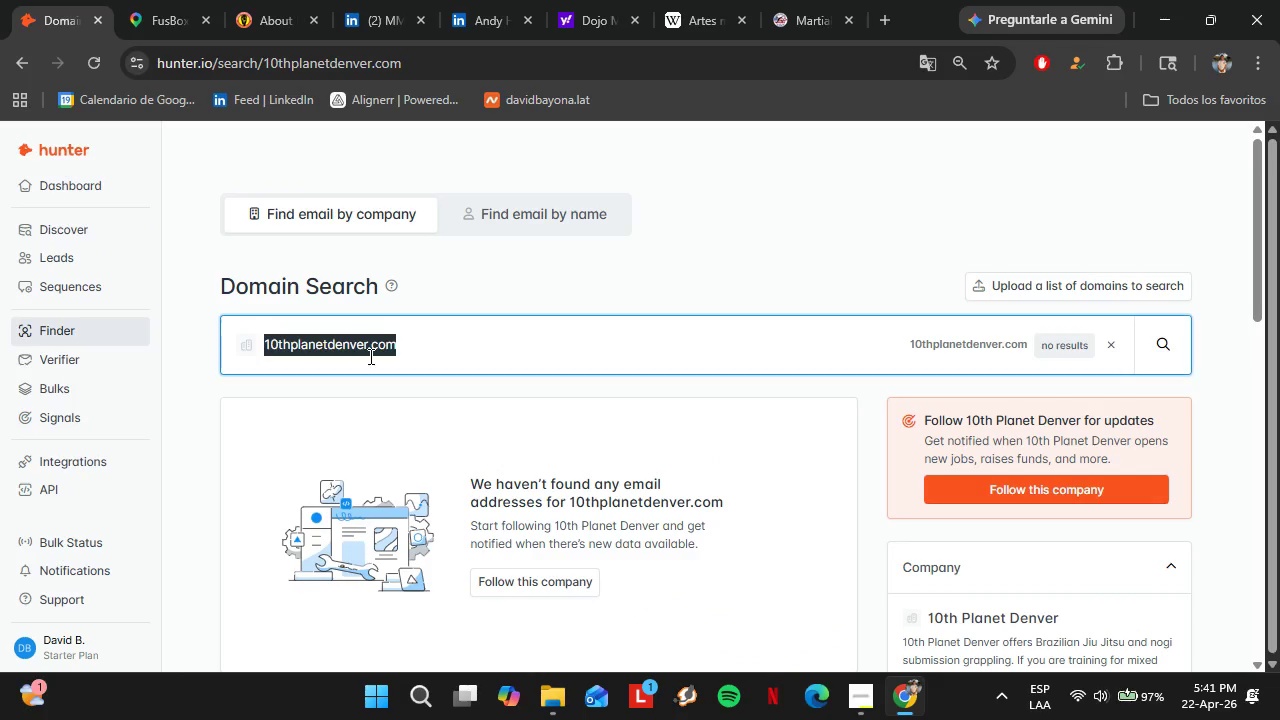 
key(Control+V)
 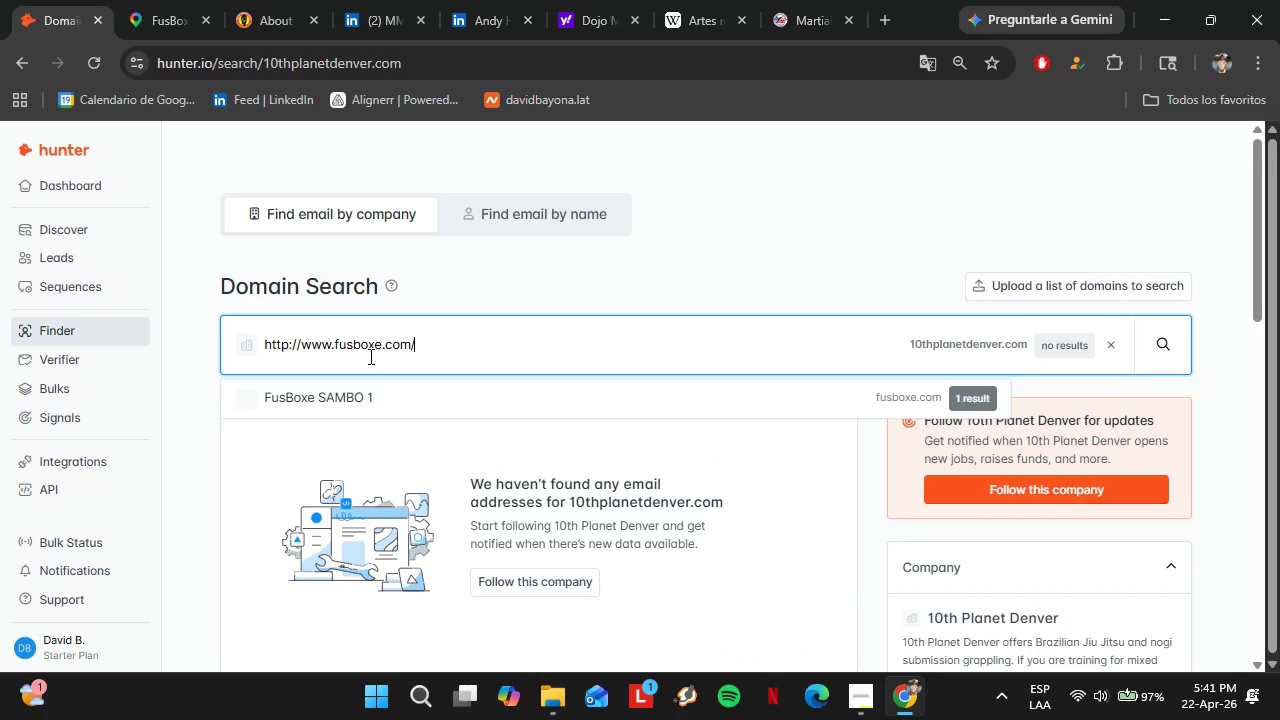 
key(Enter)
 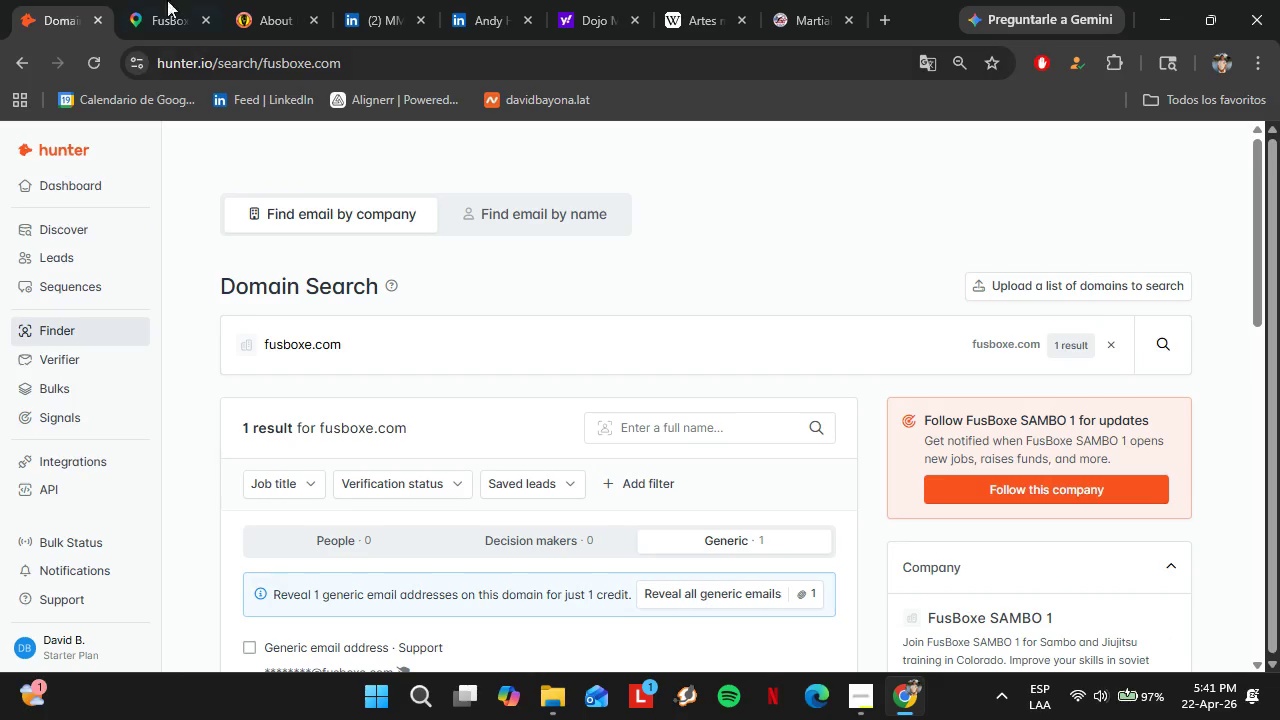 
left_click([143, 0])
 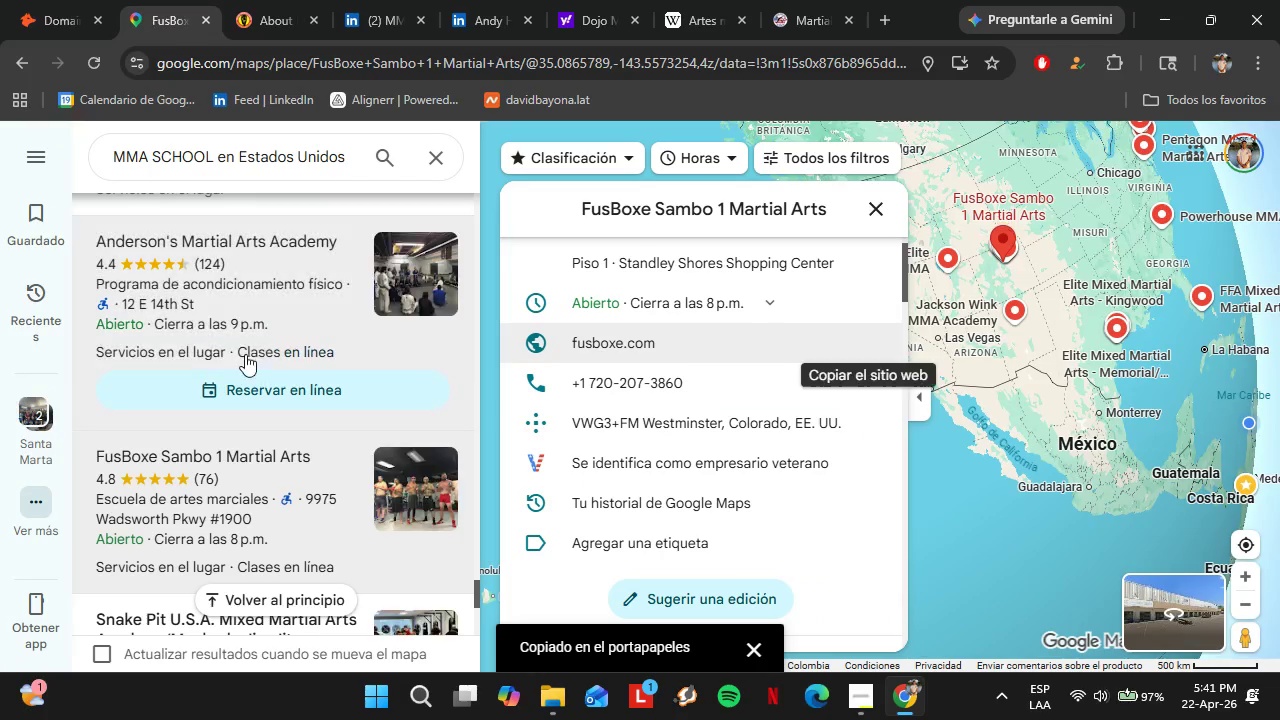 
left_click([234, 352])
 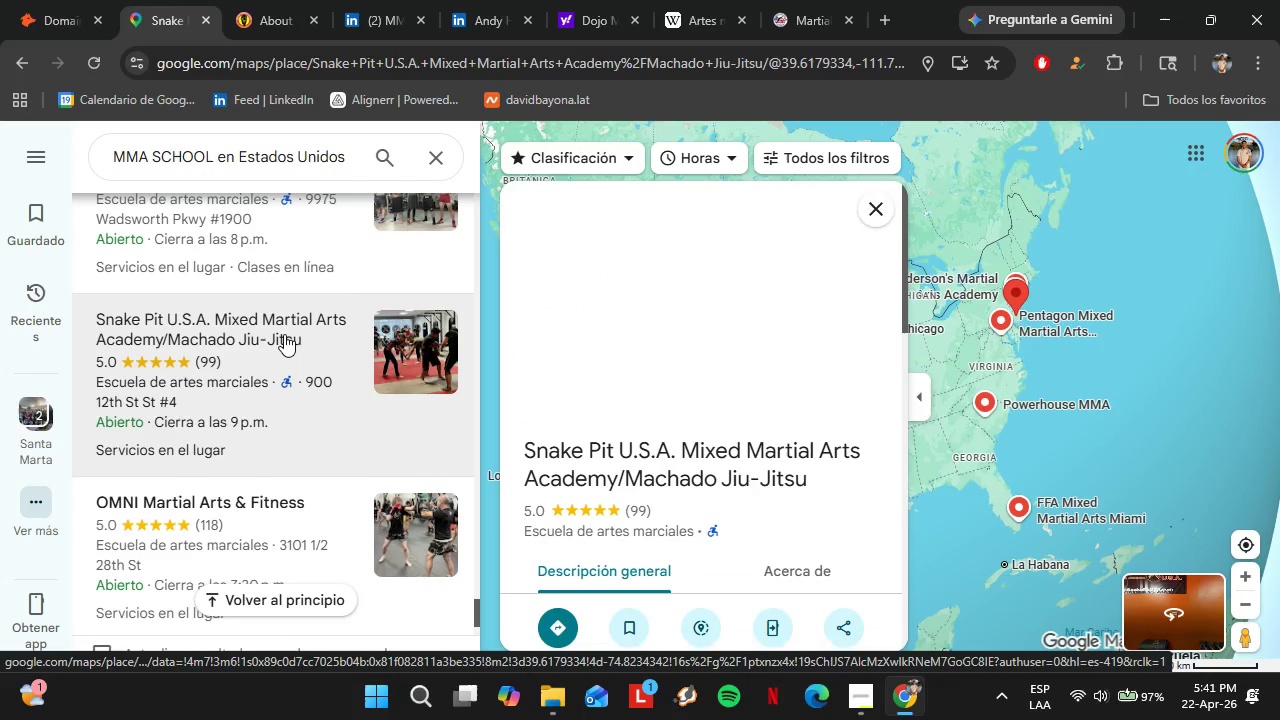 
scroll: coordinate [754, 431], scroll_direction: down, amount: 8.0
 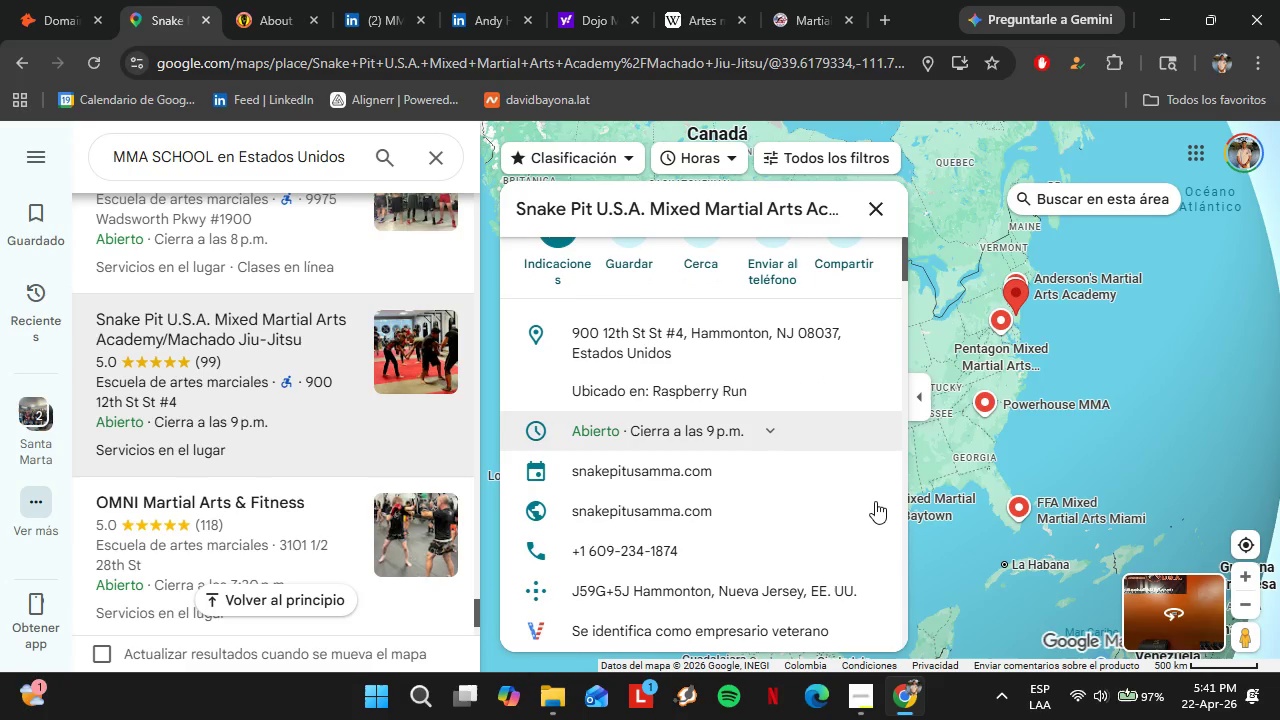 
mouse_move([839, 520])
 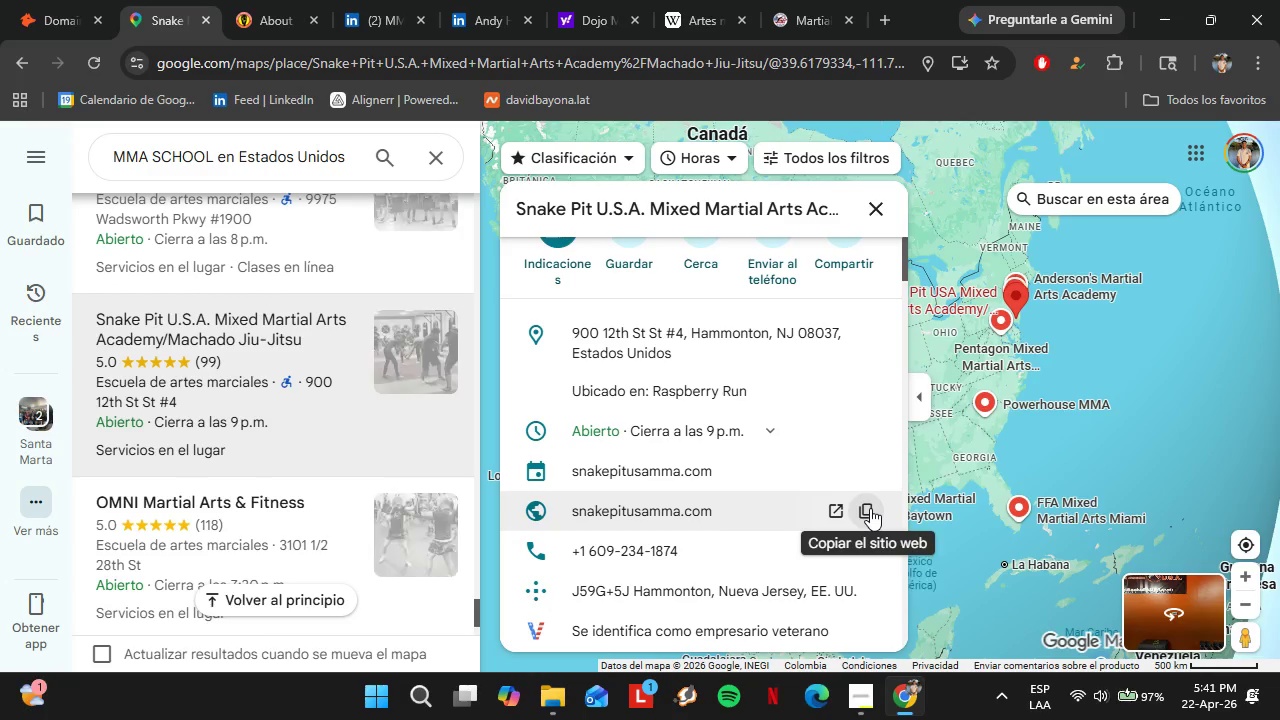 
left_click([870, 507])
 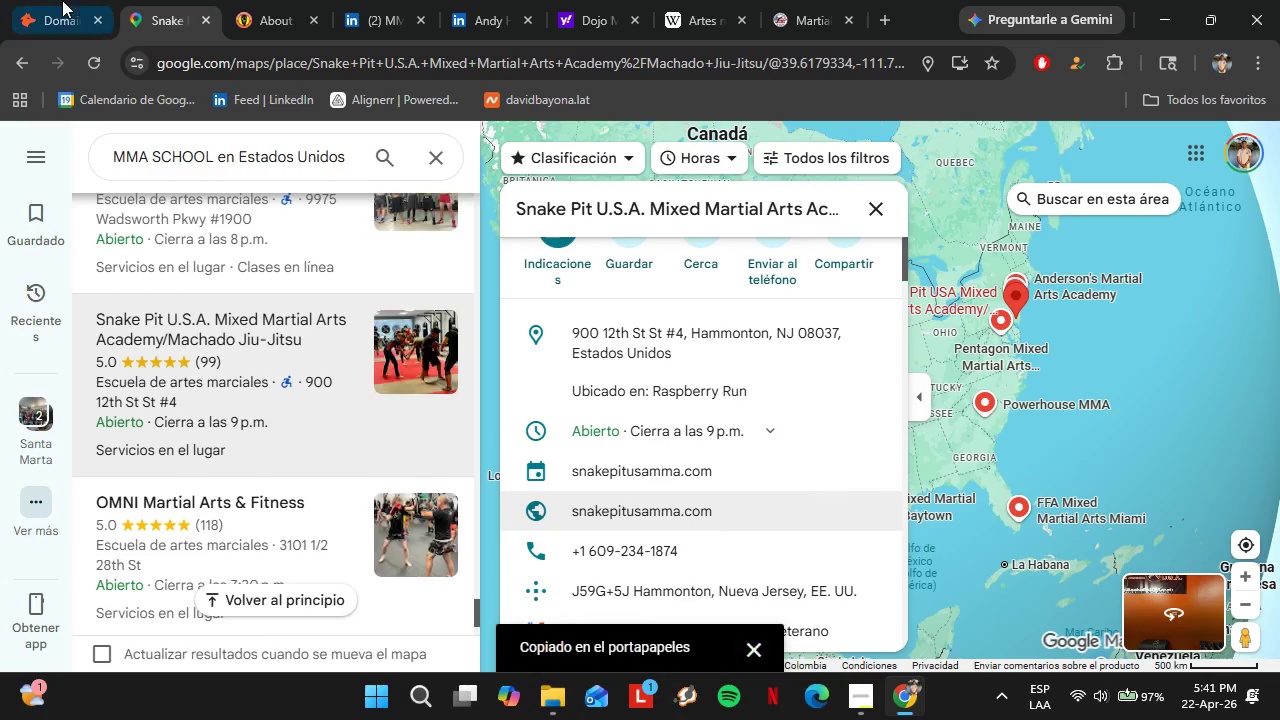 
left_click([62, 0])
 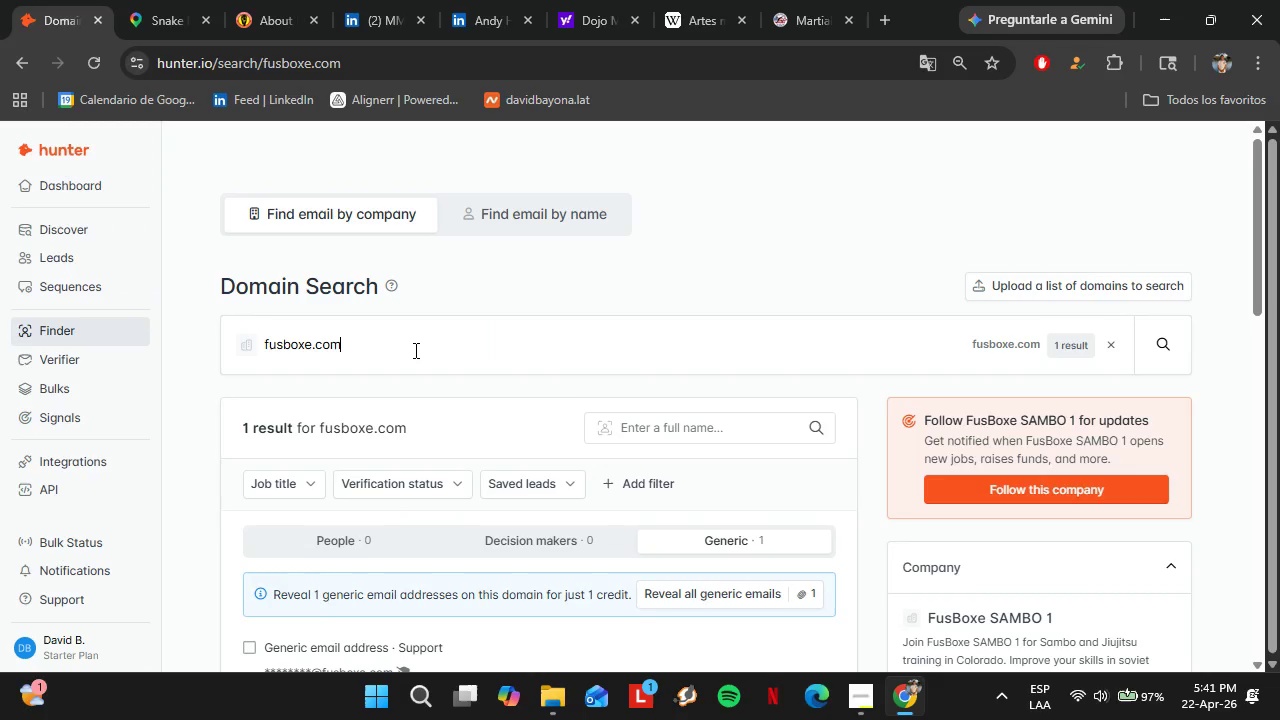 
double_click([414, 350])
 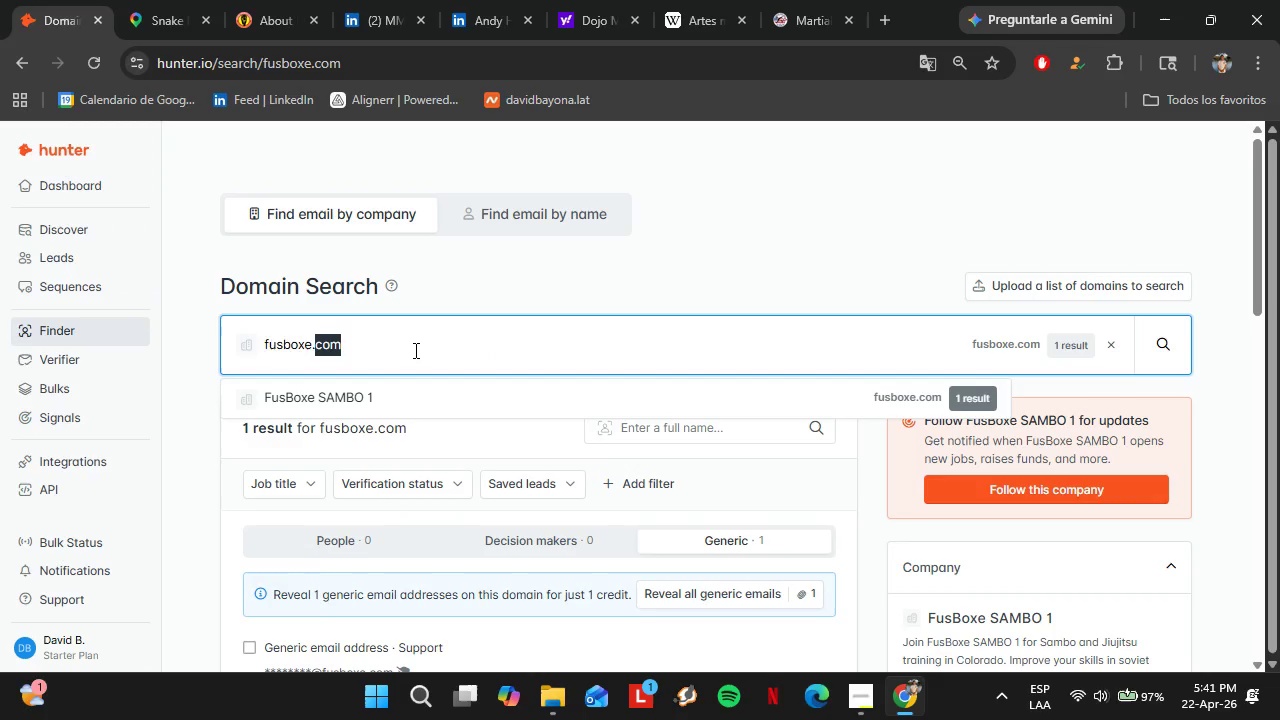 
triple_click([414, 350])
 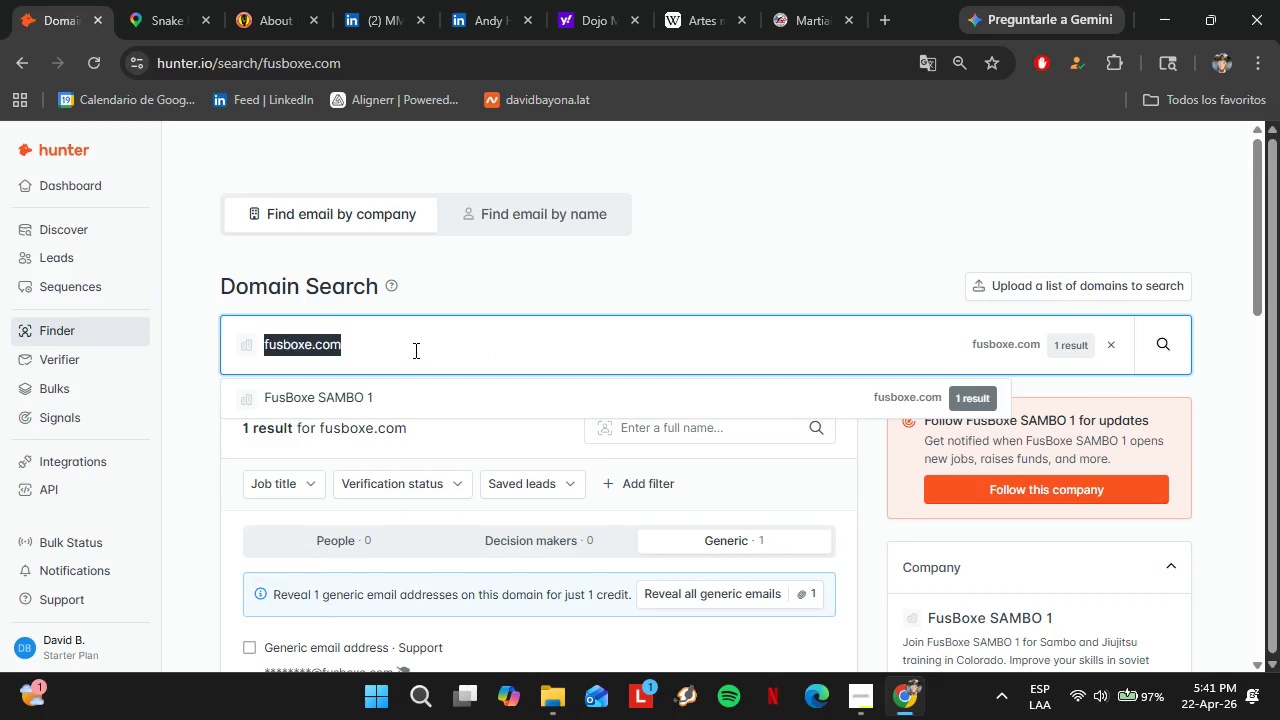 
right_click([414, 350])
 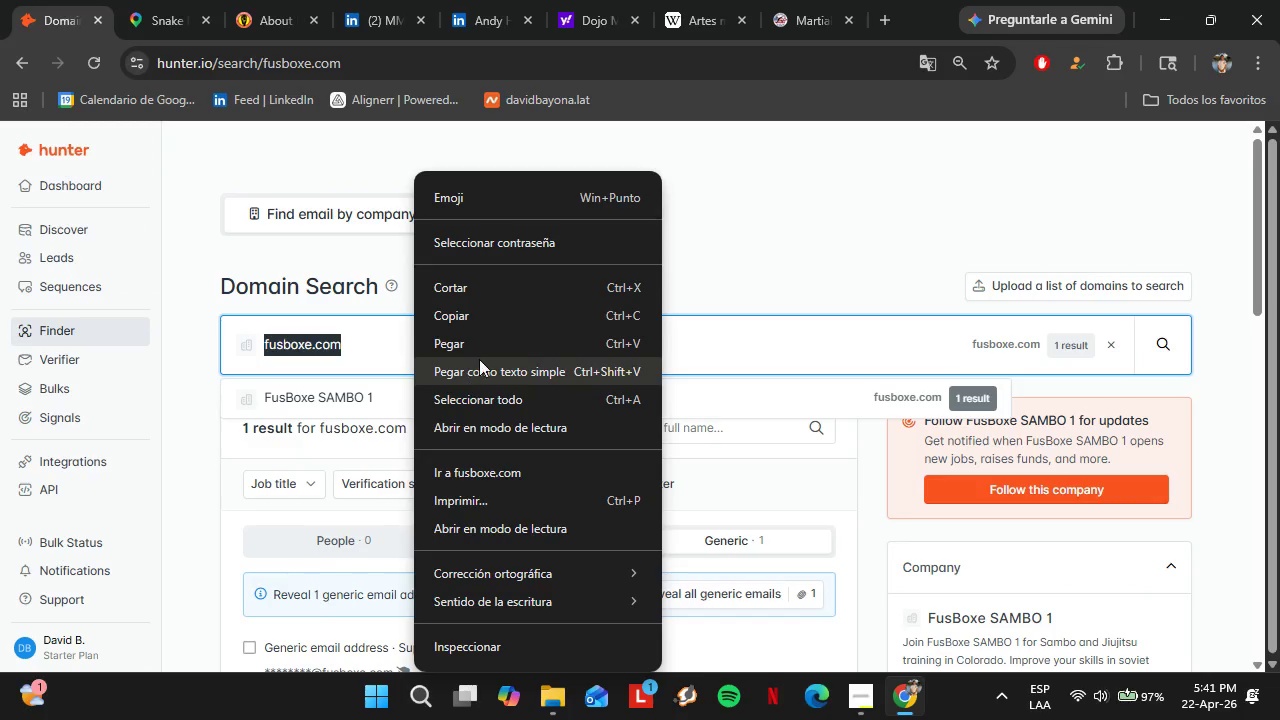 
left_click([468, 334])
 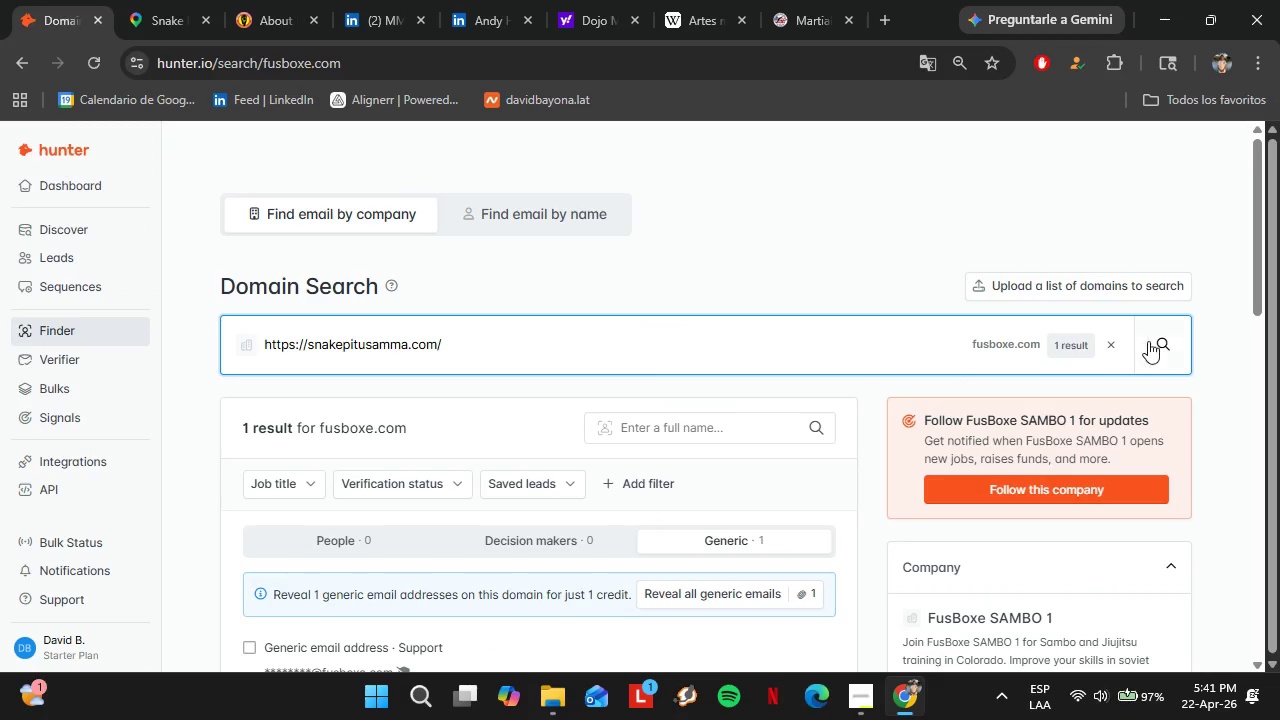 
left_click([1154, 342])
 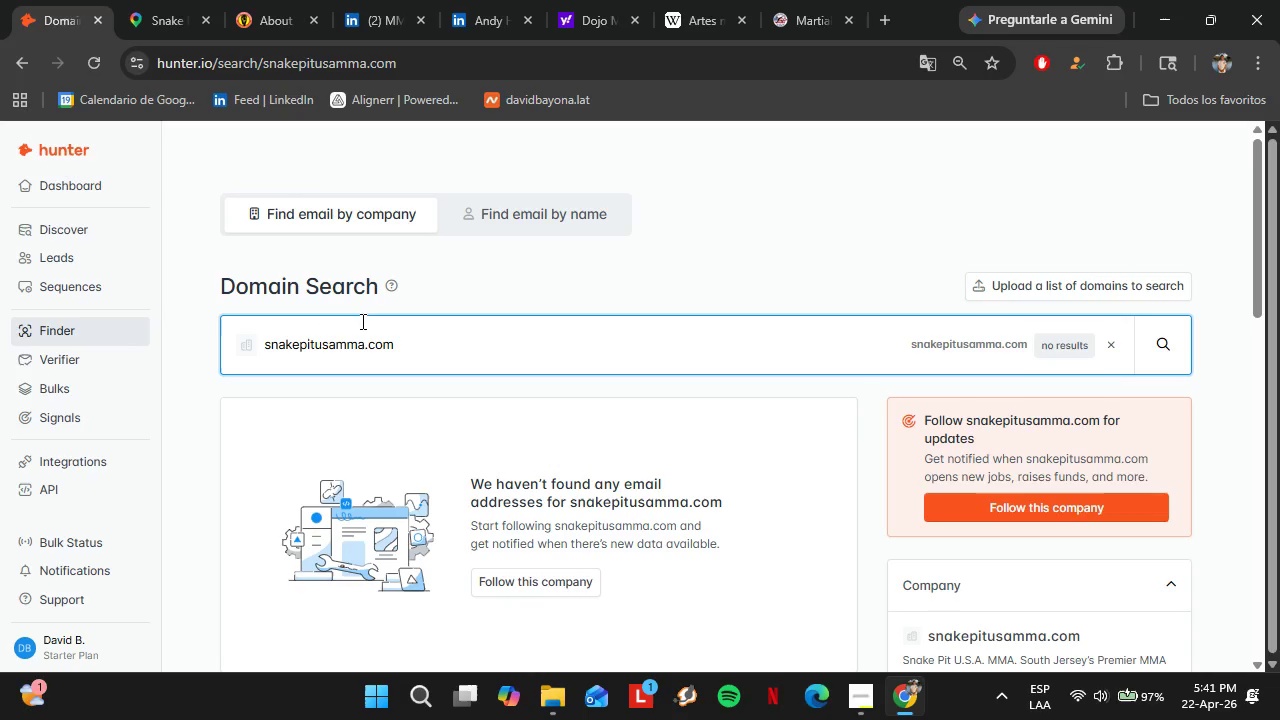 
left_click([173, 0])
 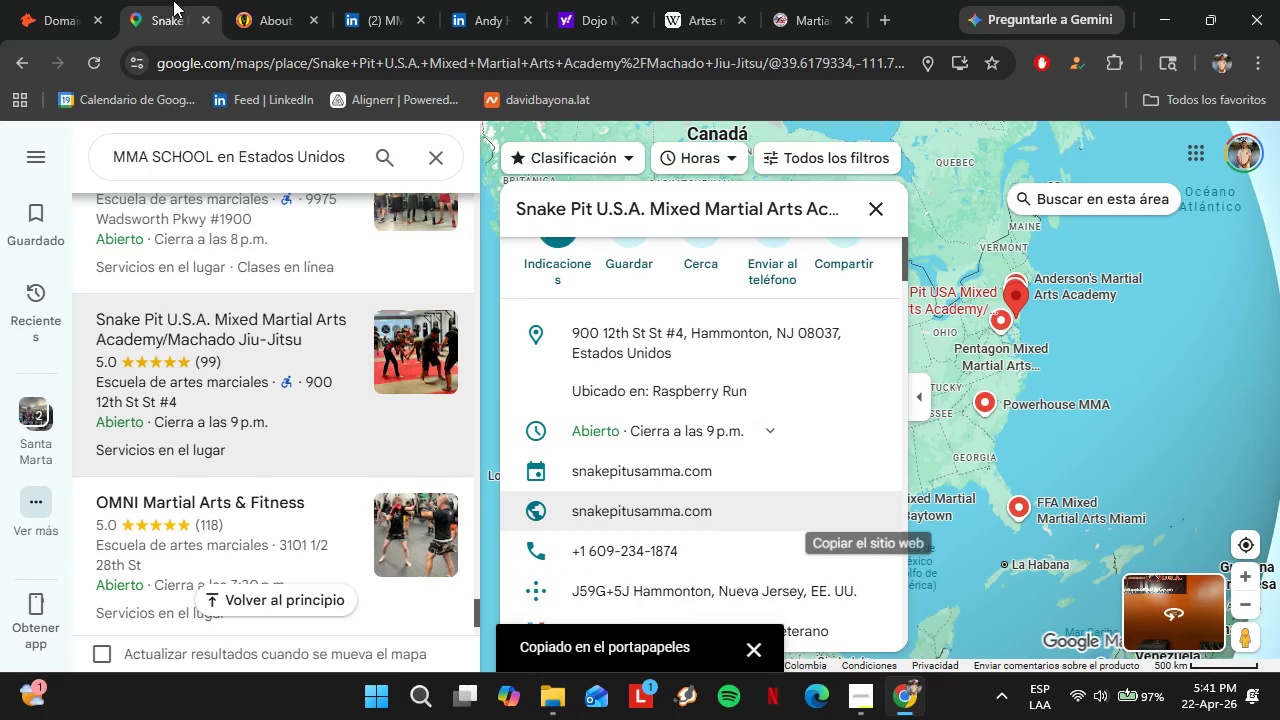 
left_click([290, 506])
 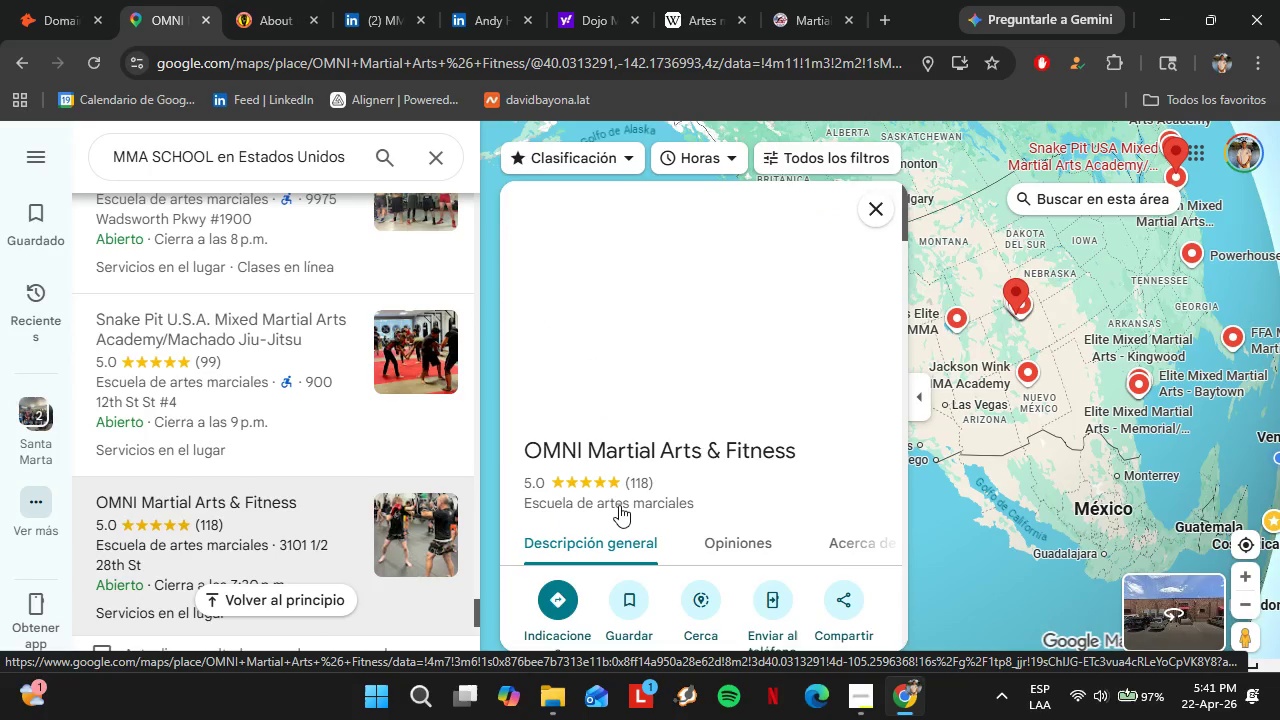 
wait(7.23)
 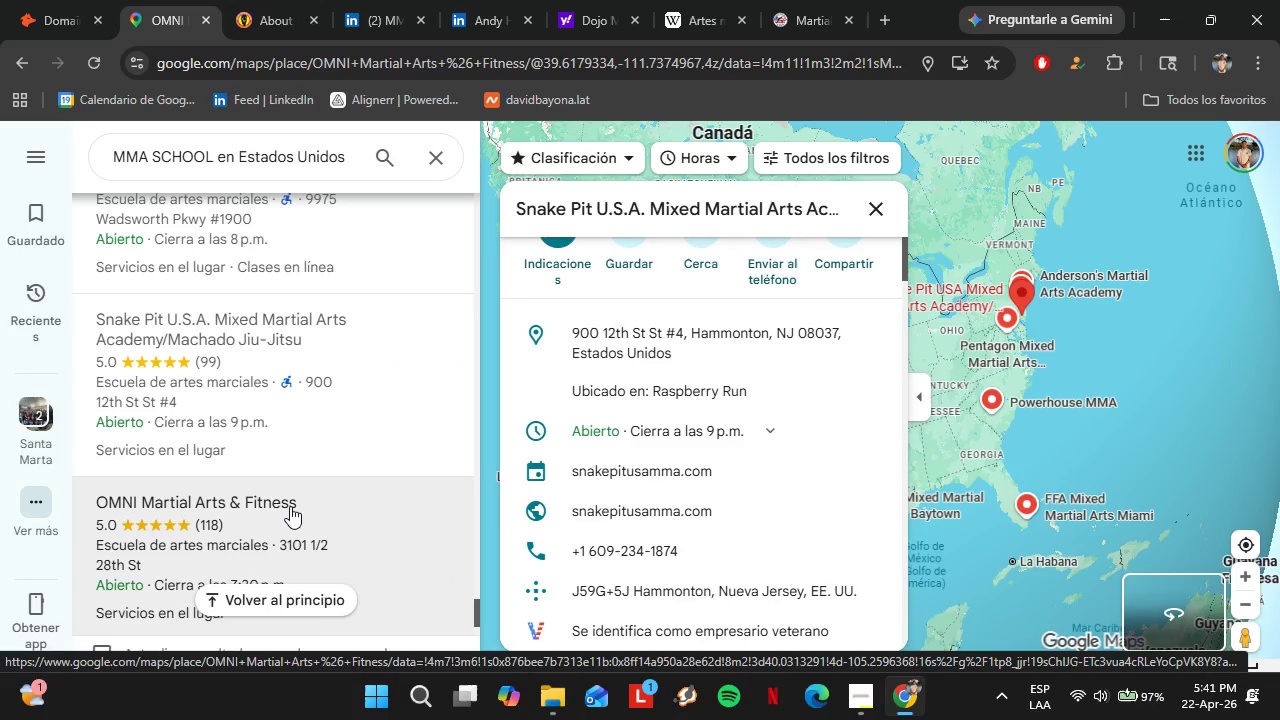 
scroll: coordinate [797, 549], scroll_direction: down, amount: 4.0
 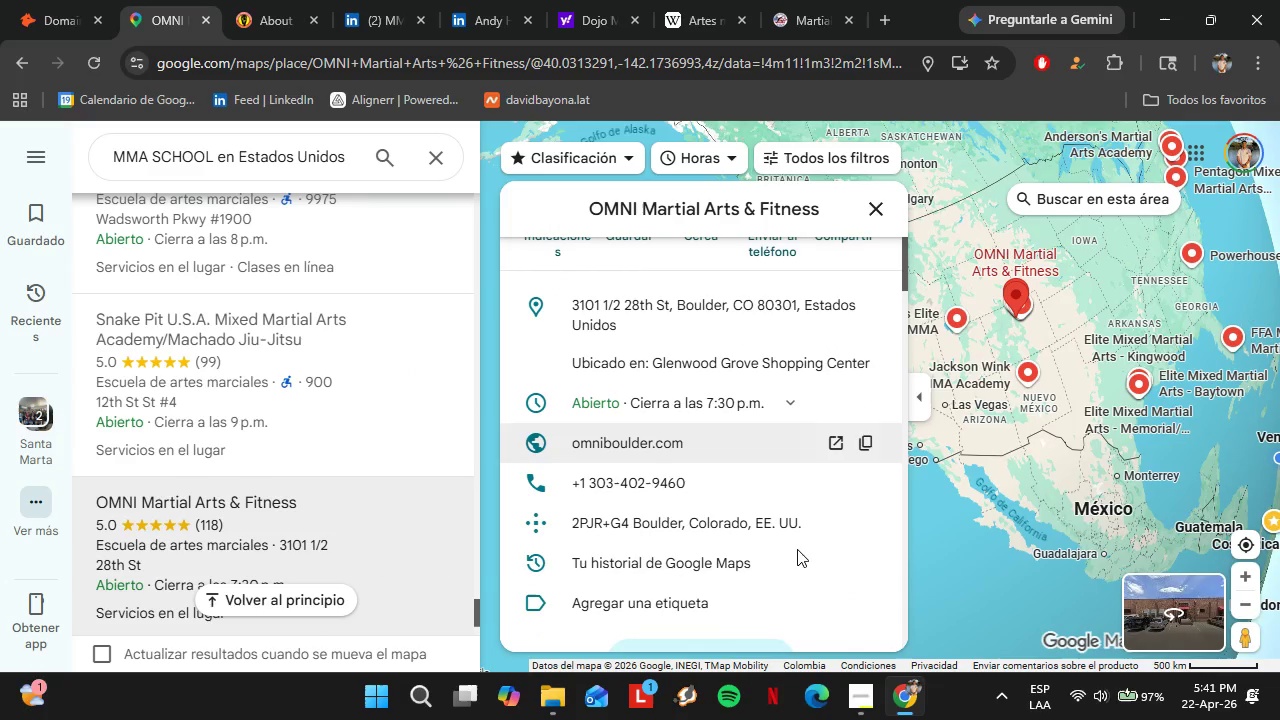 
mouse_move([775, 522])
 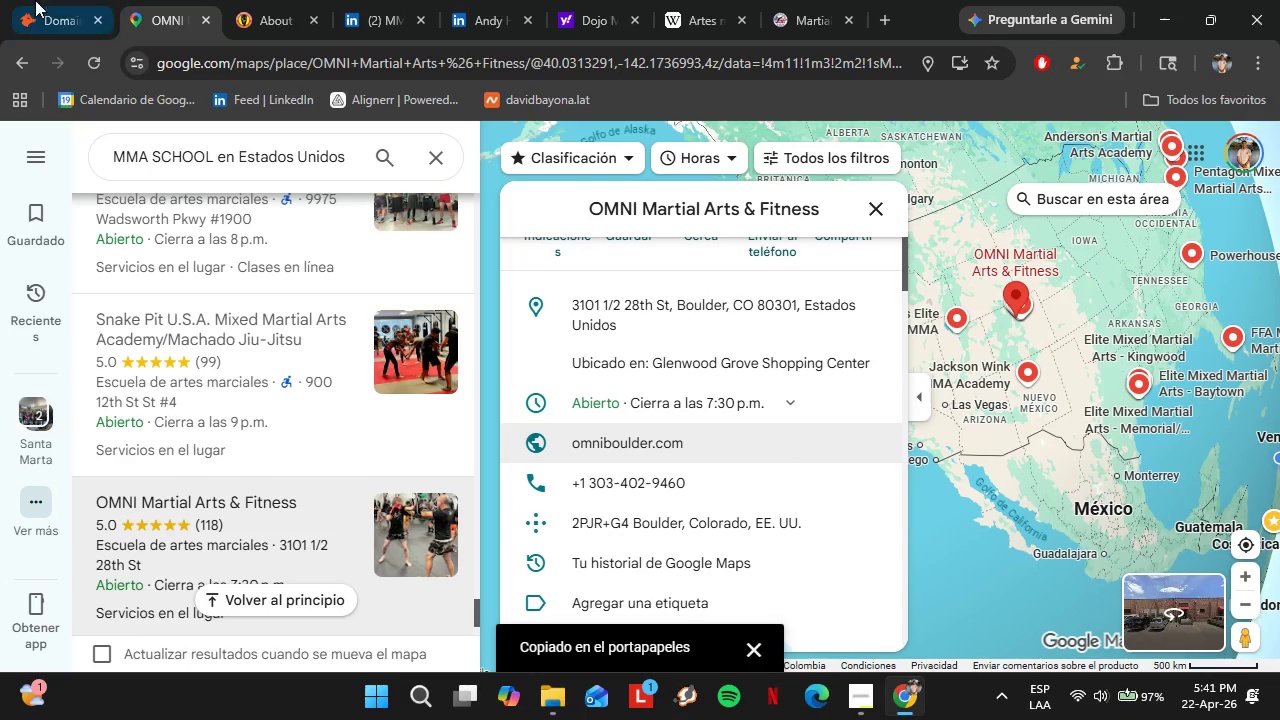 
left_click([35, 0])
 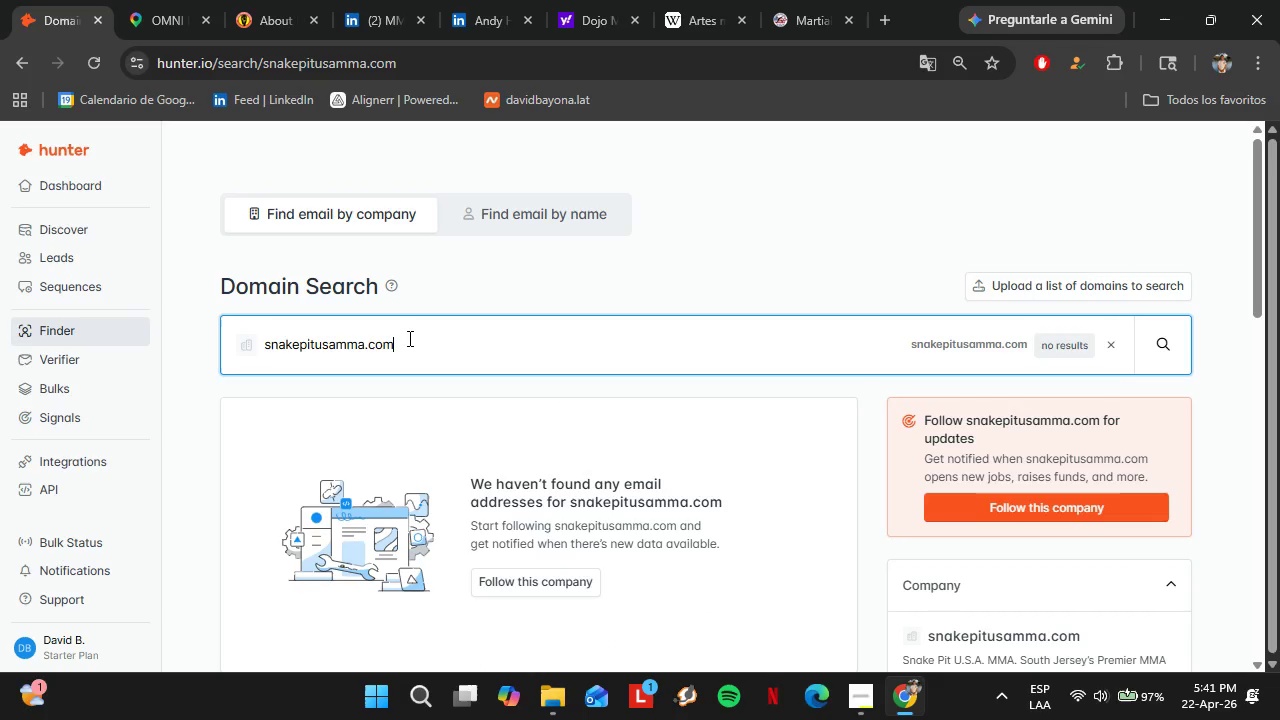 
double_click([408, 338])
 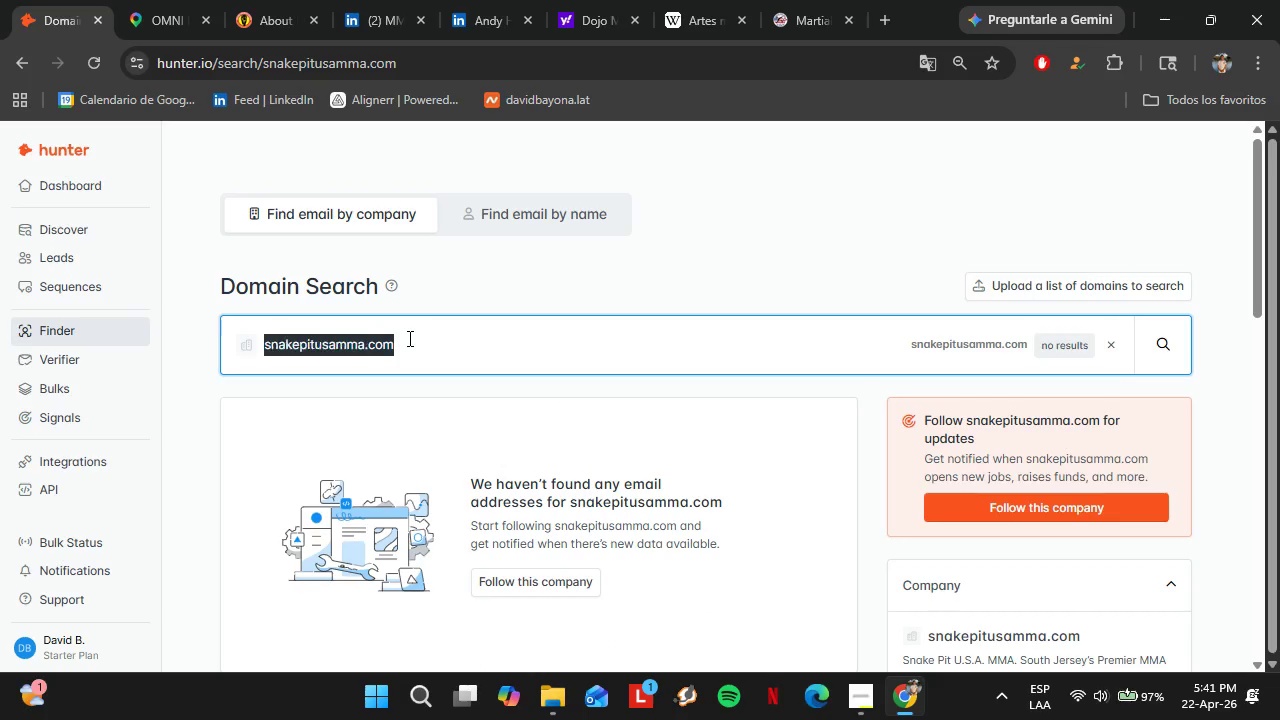 
triple_click([408, 338])
 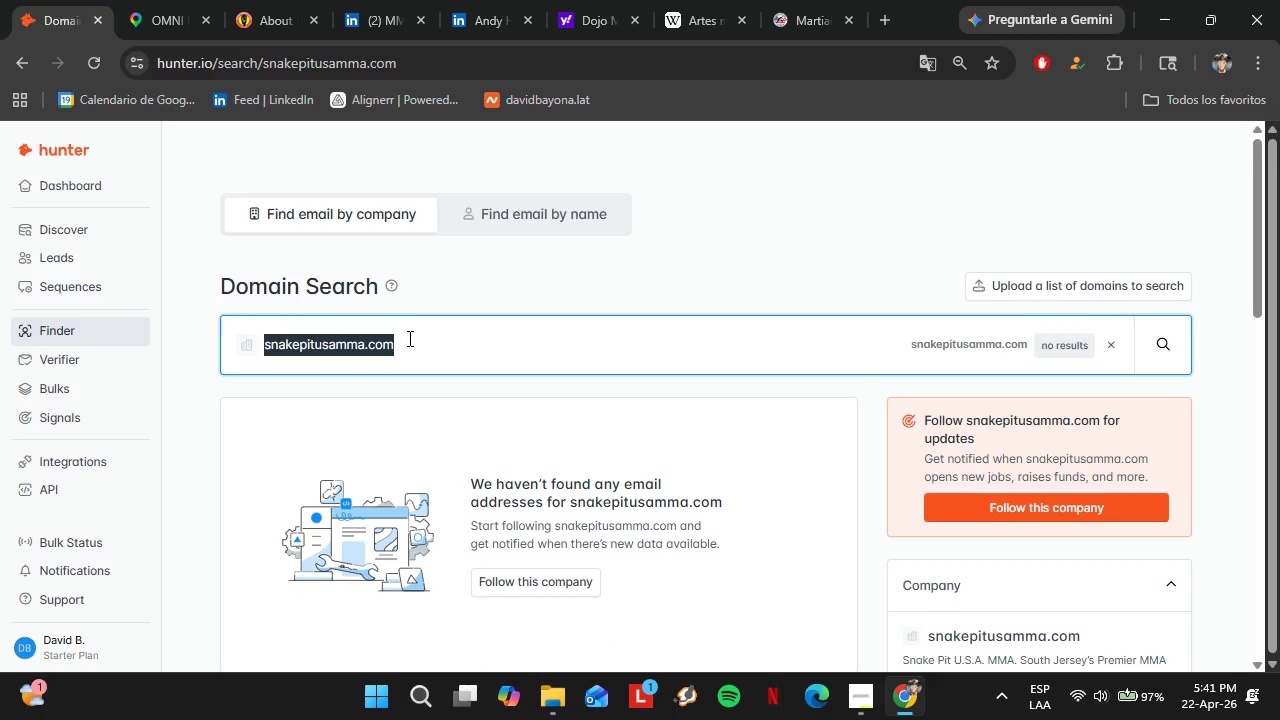 
key(Control+V)
 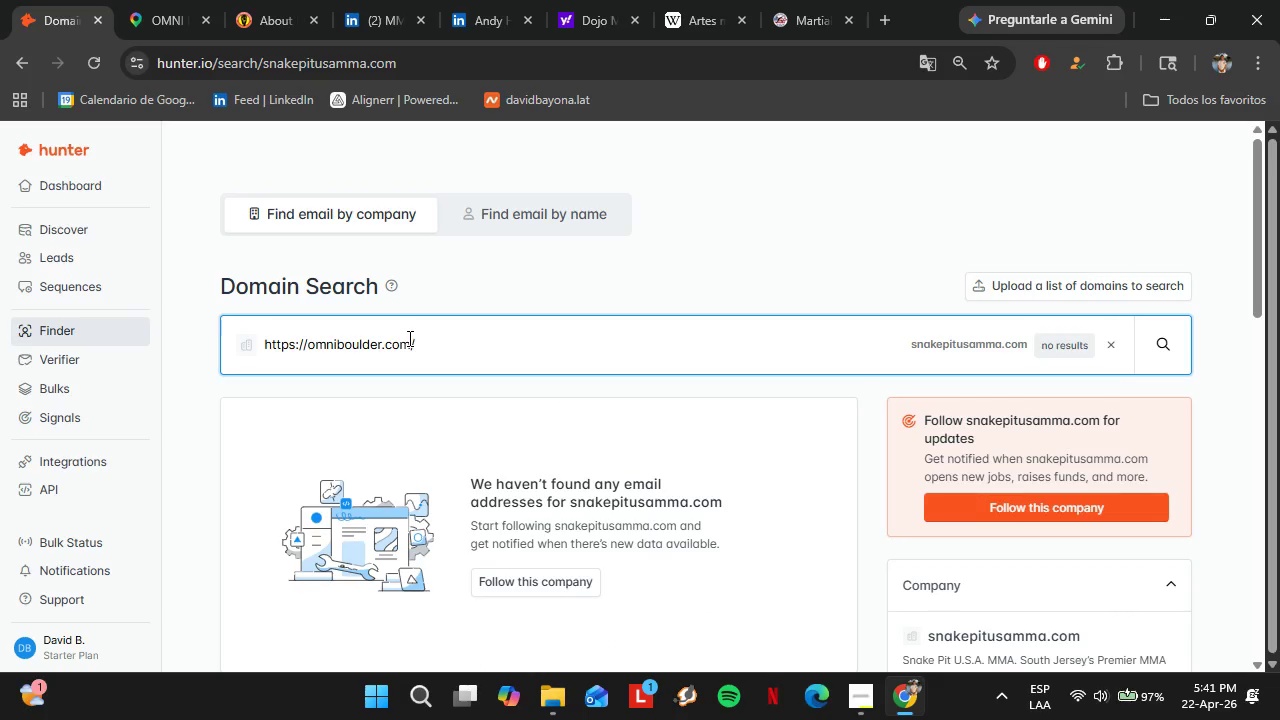 
key(Enter)
 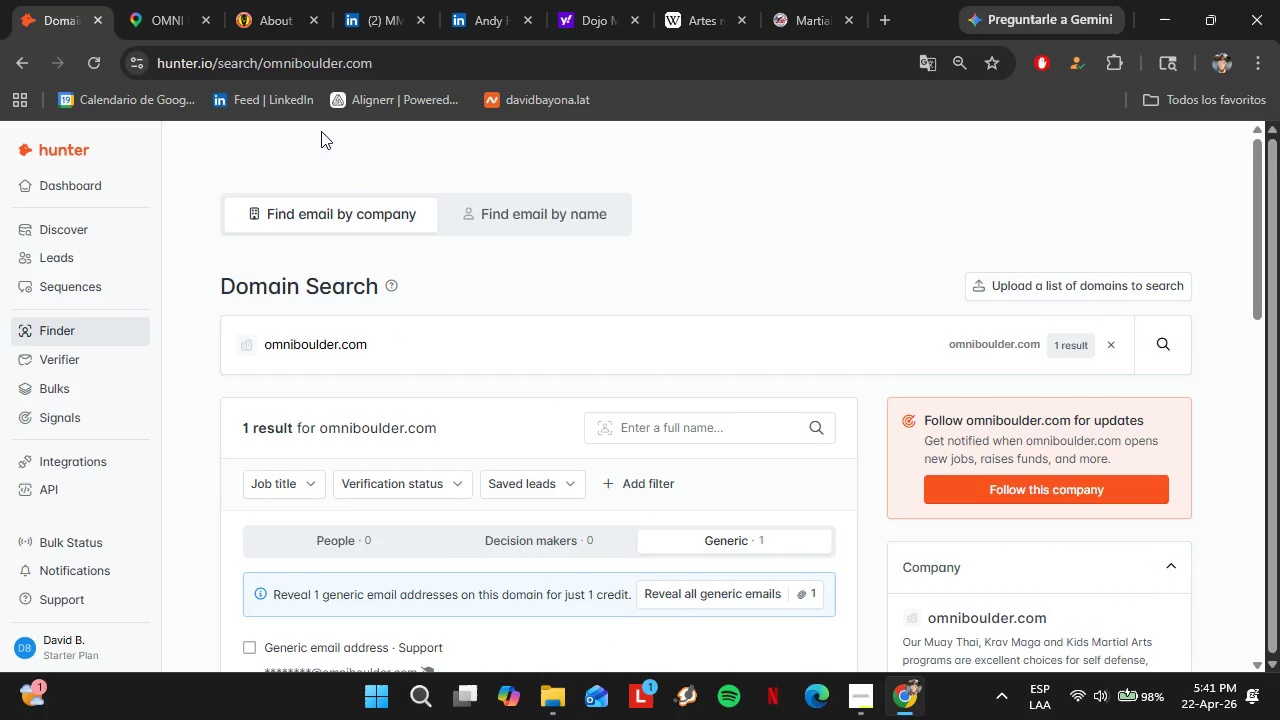 
left_click([141, 0])
 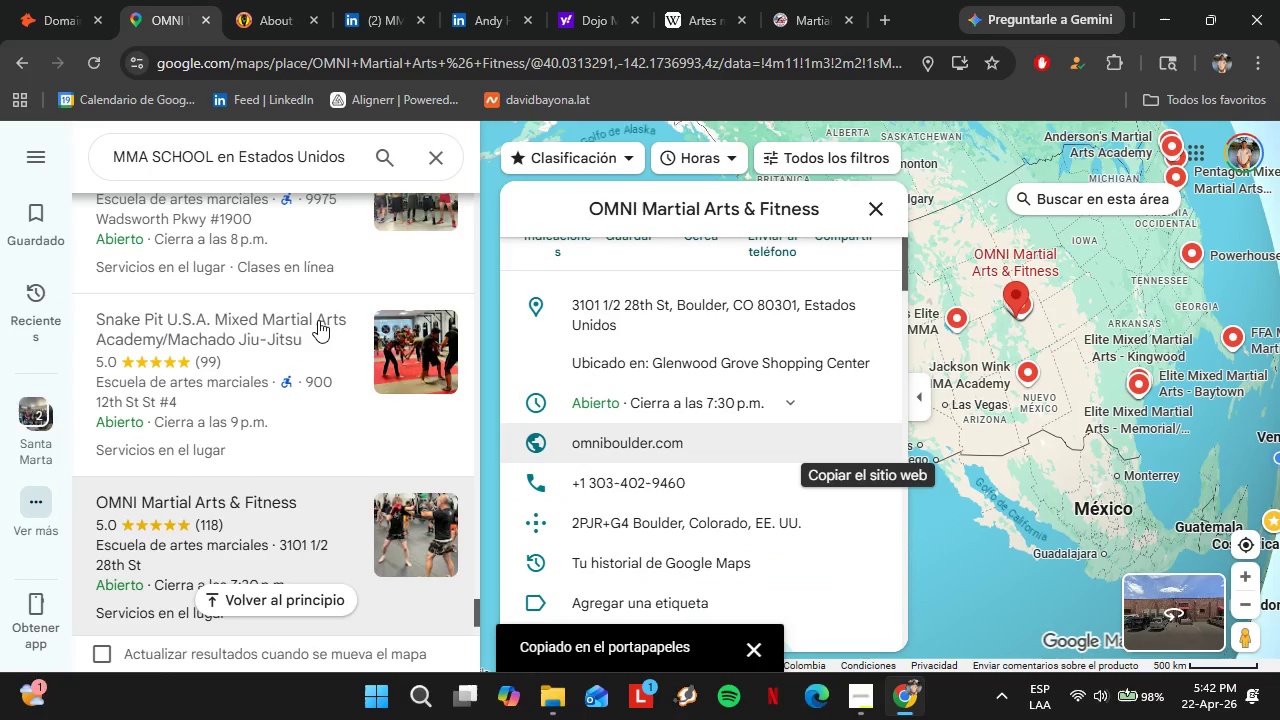 
scroll: coordinate [309, 335], scroll_direction: down, amount: 3.0
 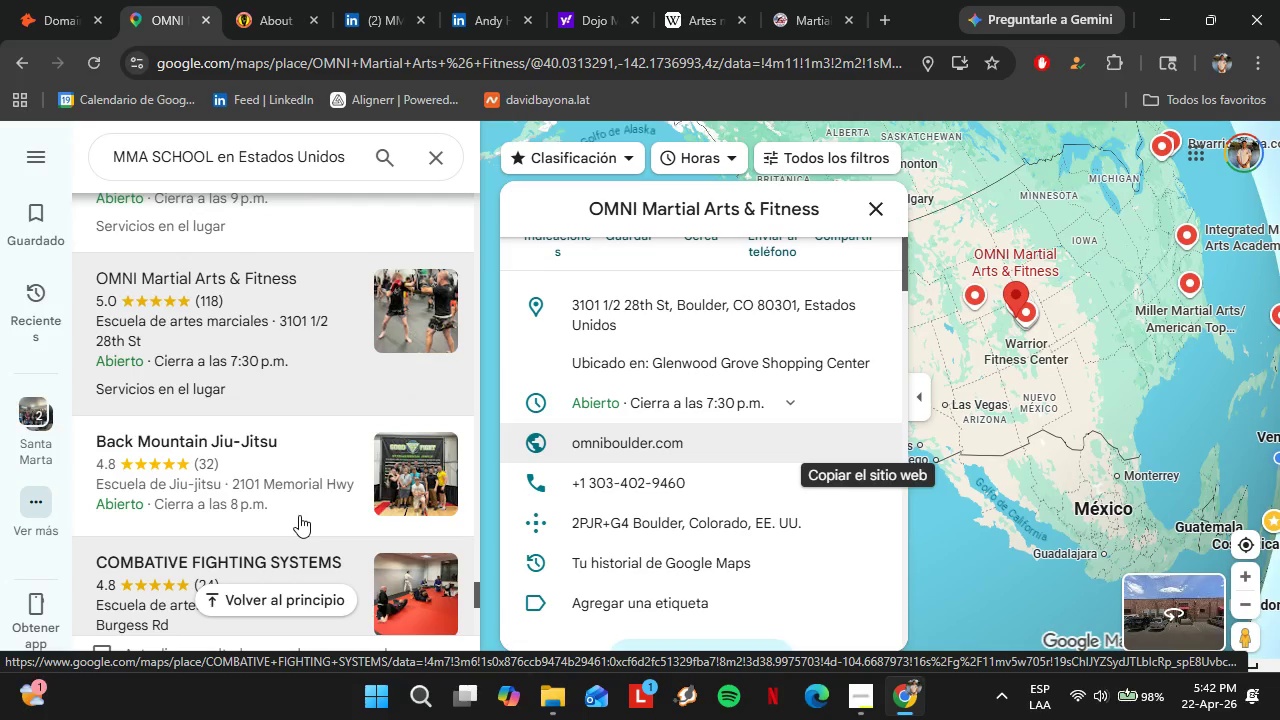 
left_click([272, 447])
 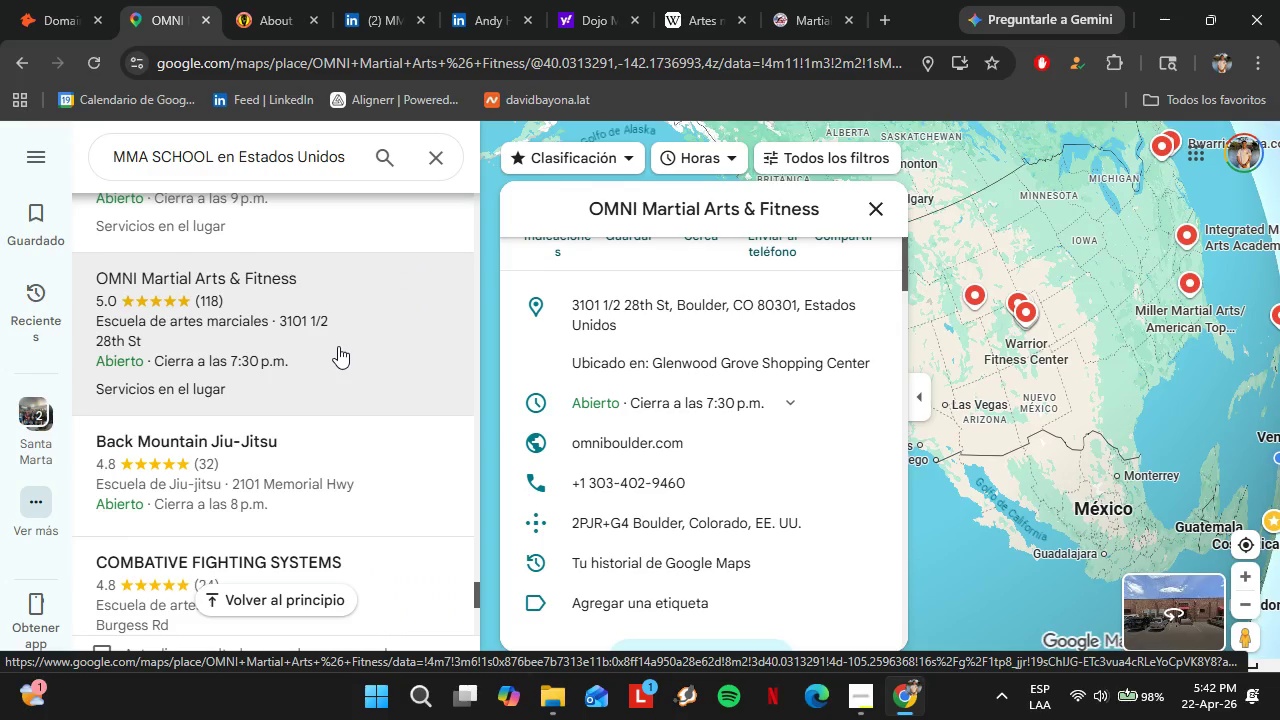 
scroll: coordinate [338, 346], scroll_direction: down, amount: 1.0
 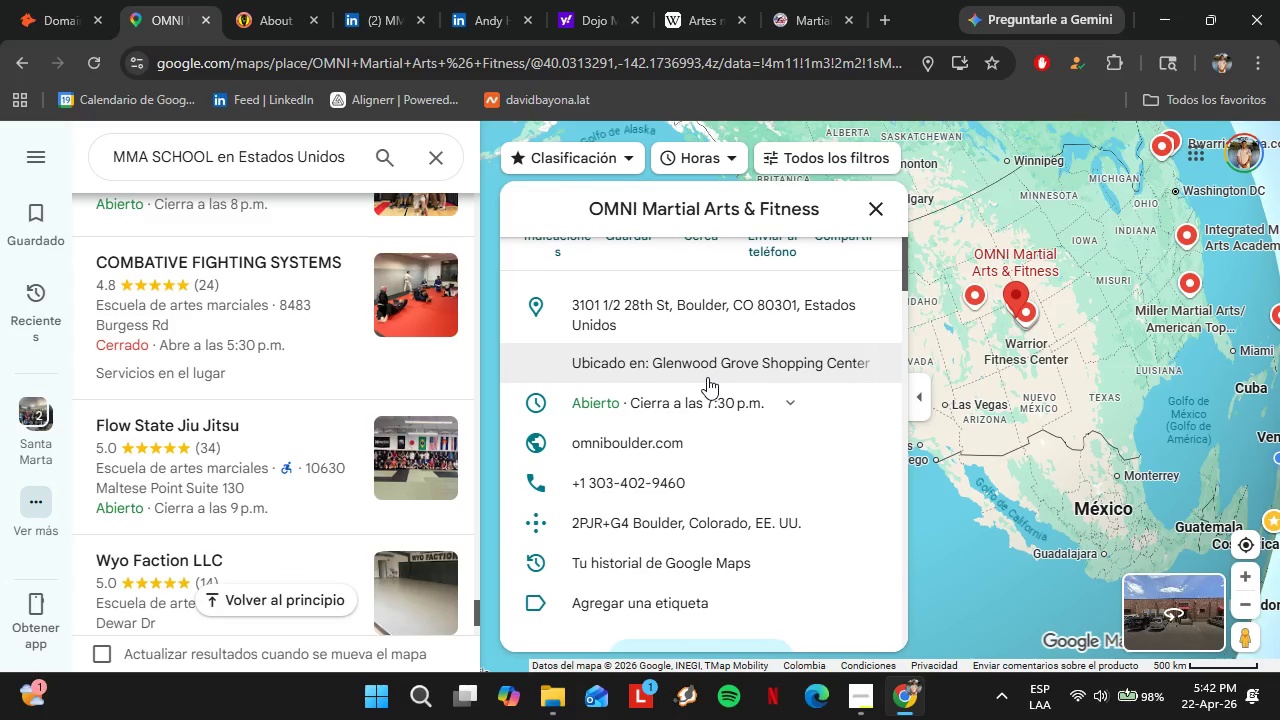 
wait(25.71)
 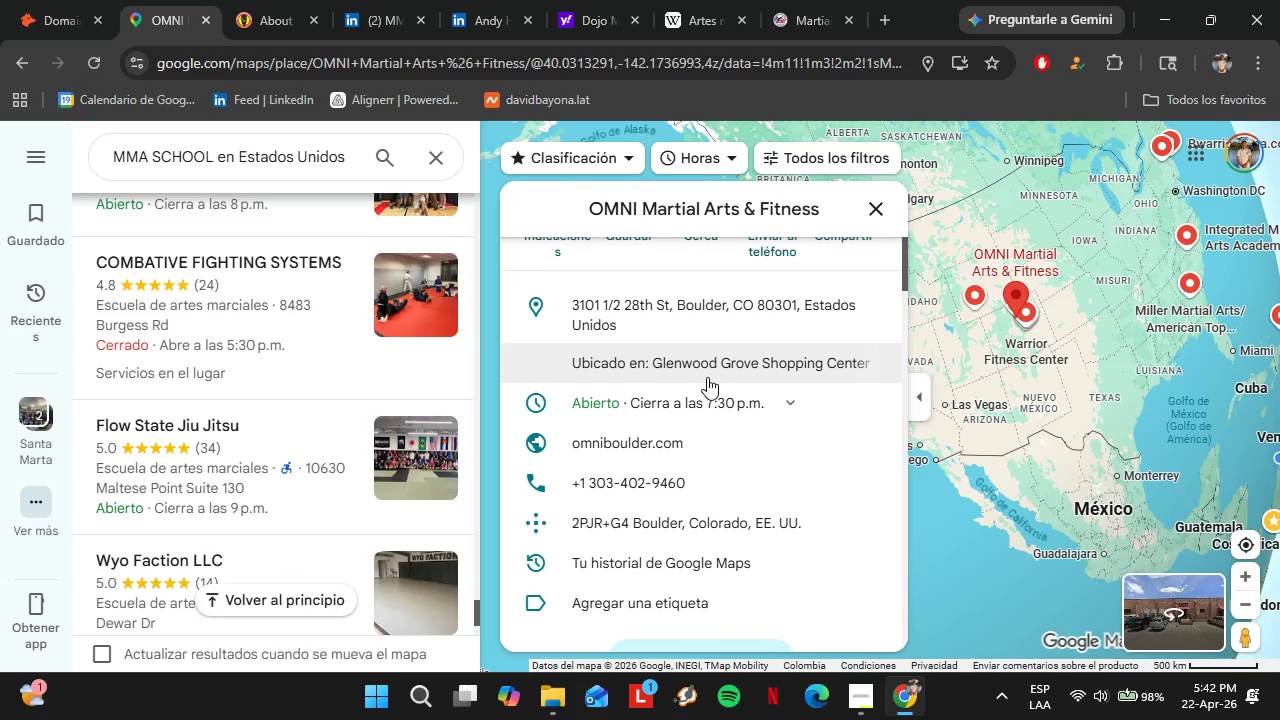 
left_click([870, 444])
 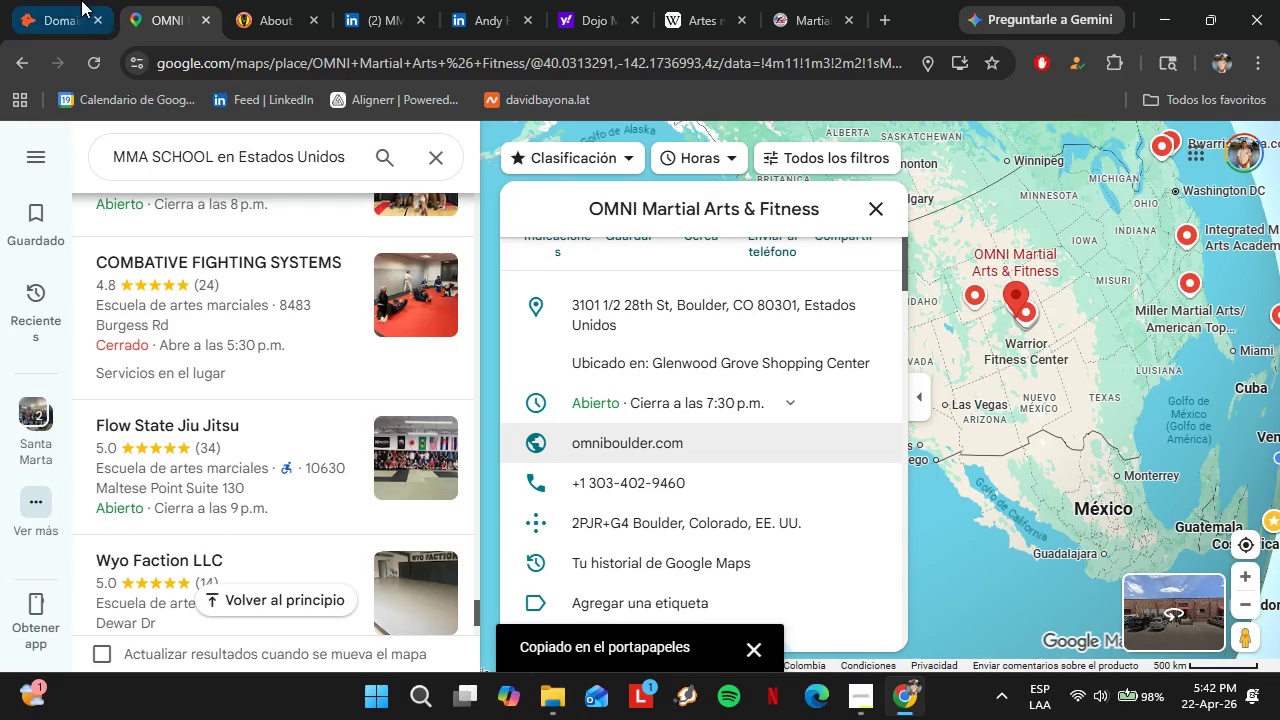 
left_click([77, 0])
 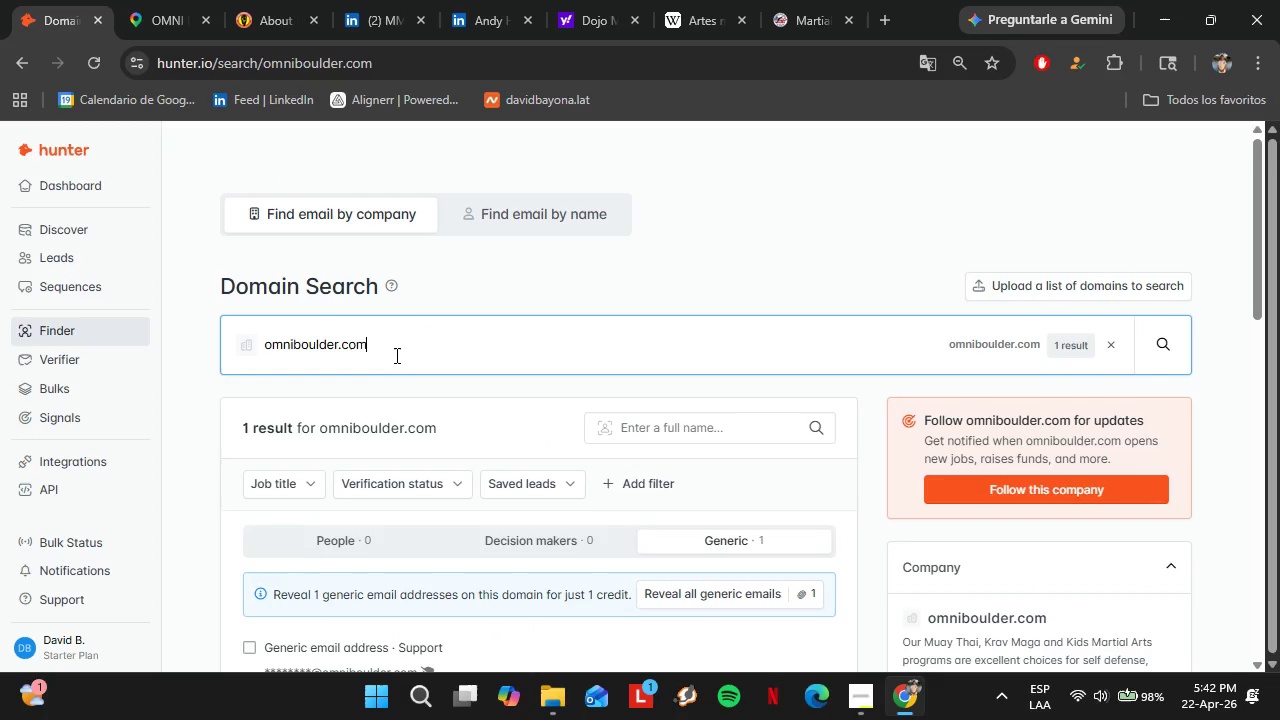 
double_click([393, 353])
 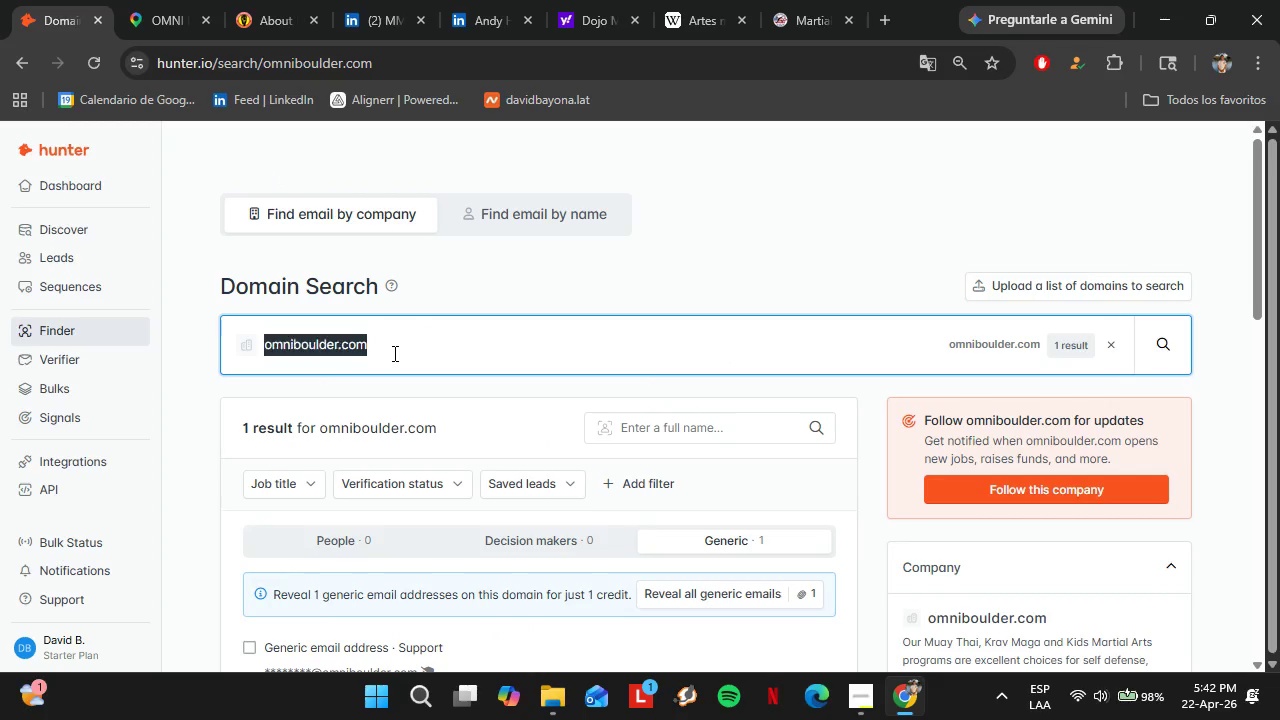 
triple_click([393, 353])
 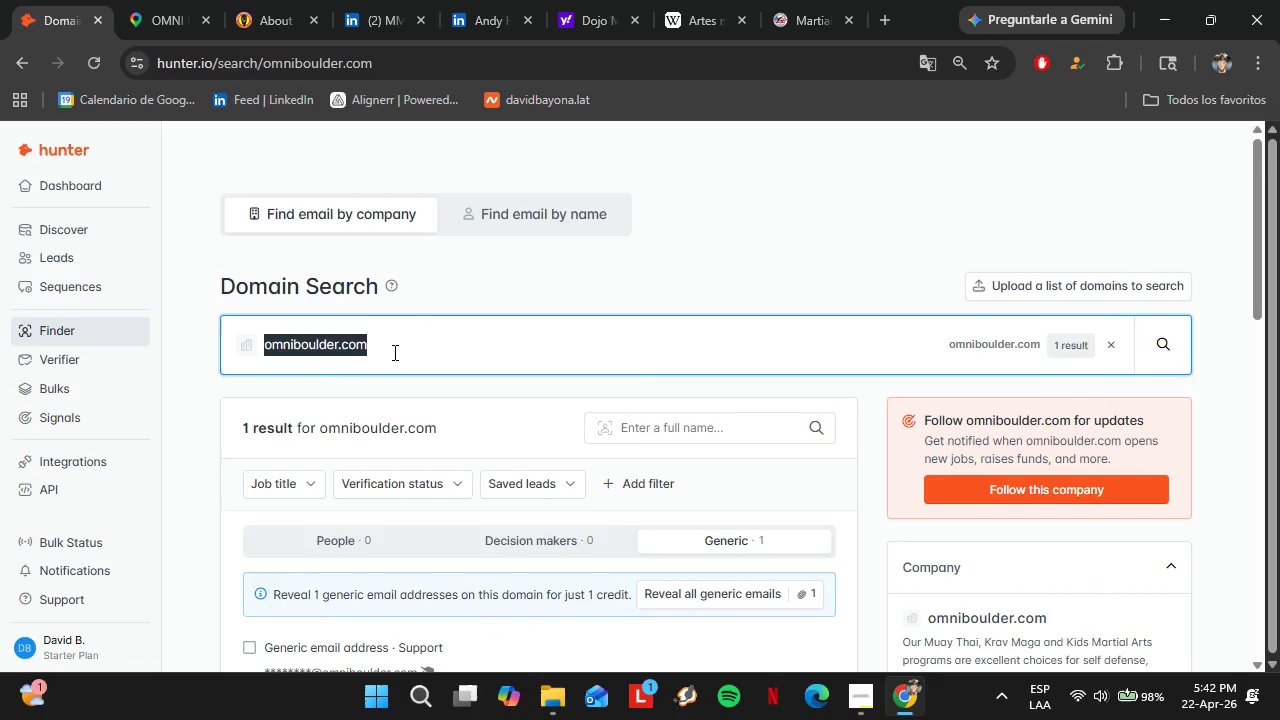 
right_click([393, 352])
 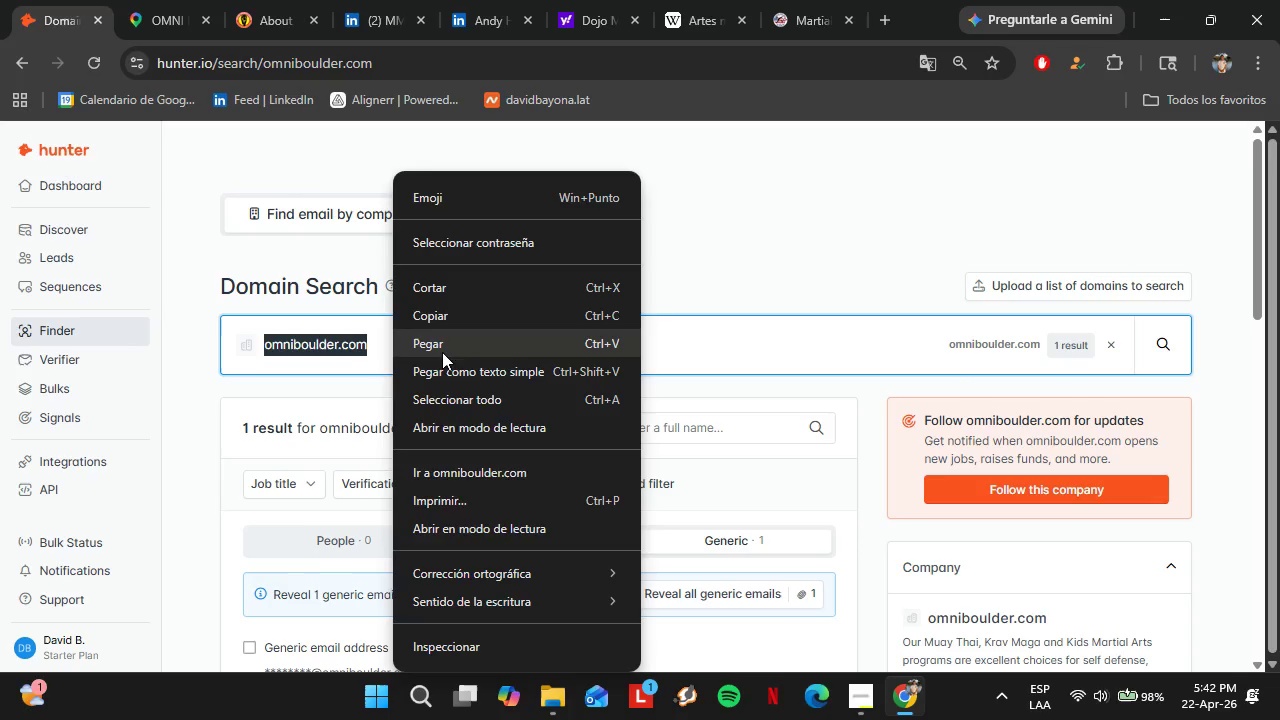 
left_click([439, 347])
 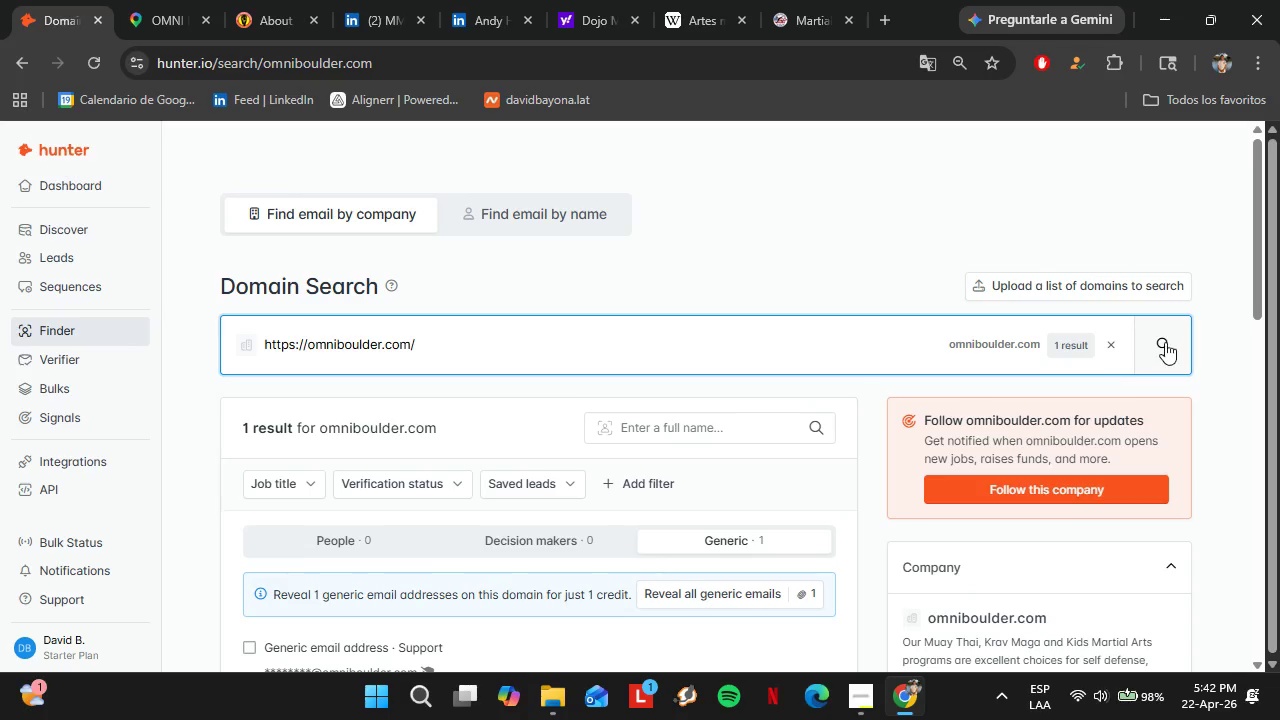 
left_click([1165, 342])
 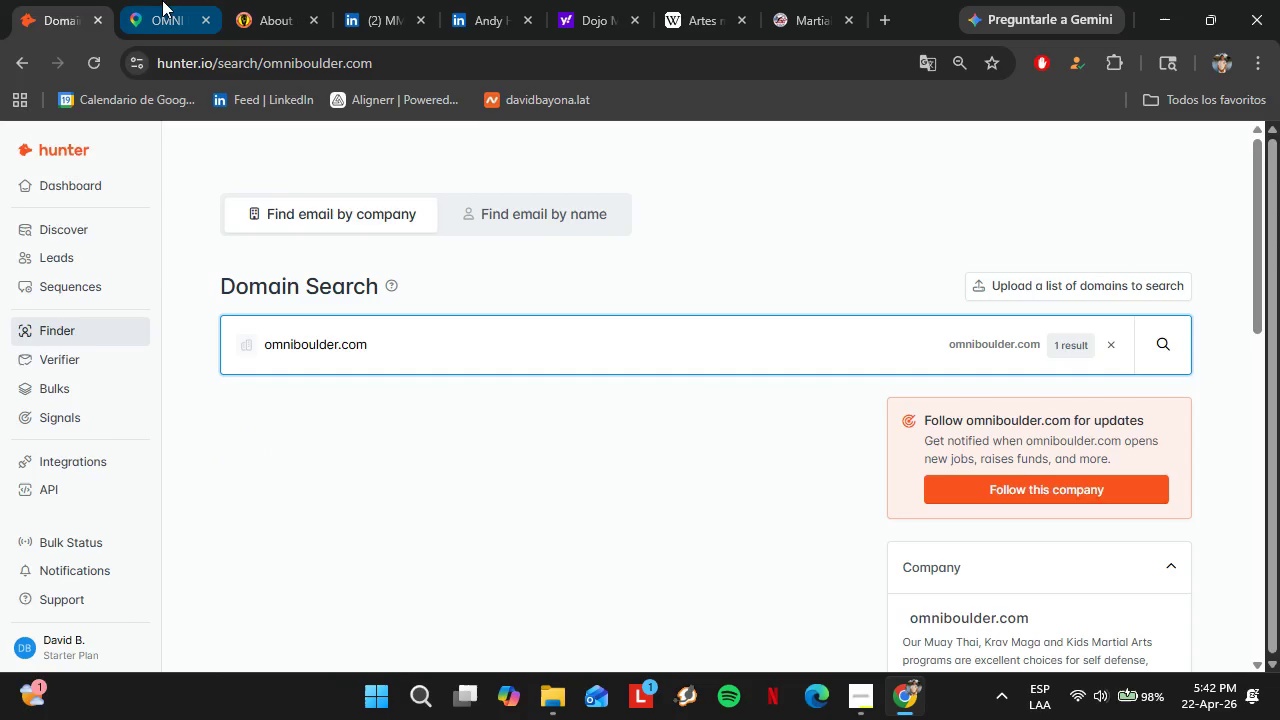 
left_click([162, 0])
 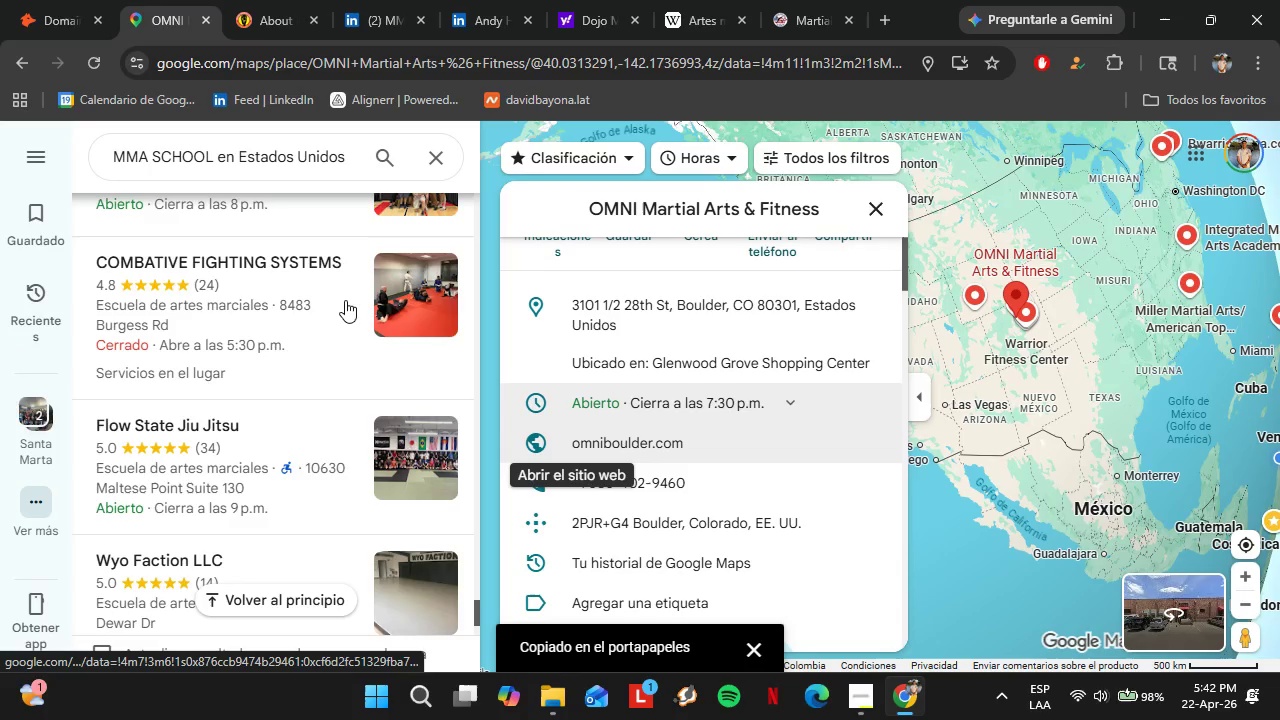 
left_click([253, 247])
 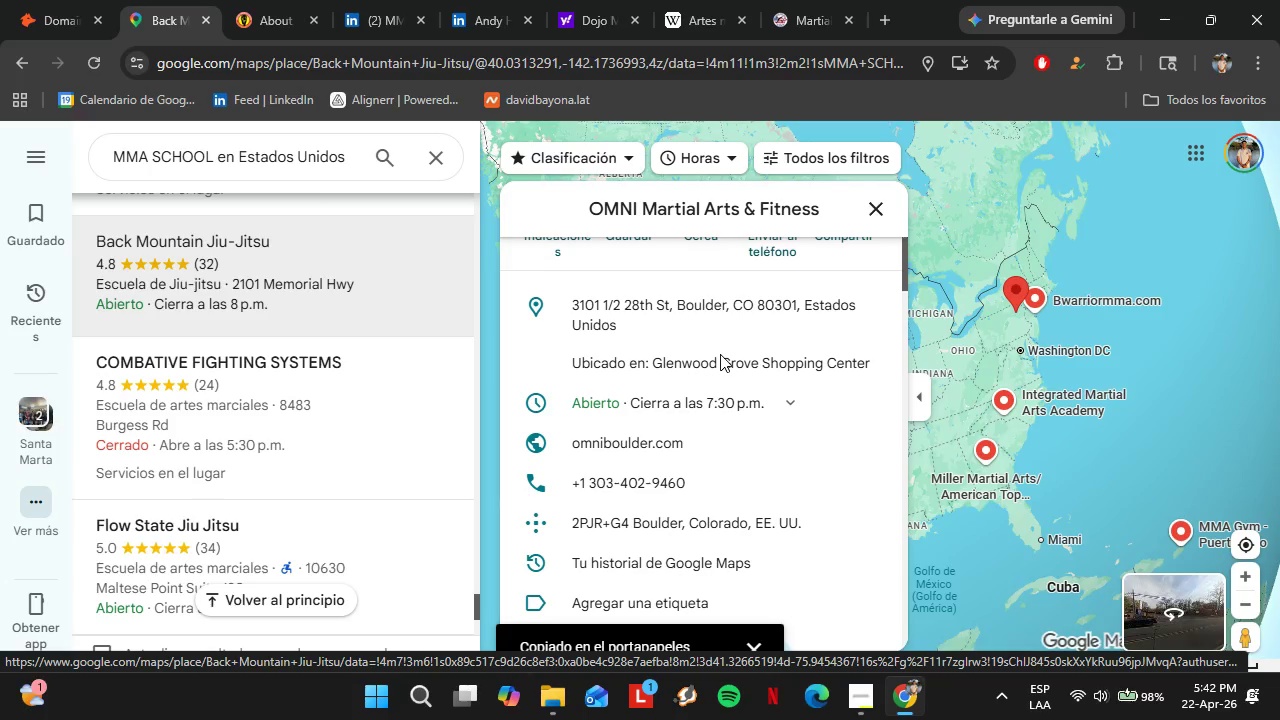 
scroll: coordinate [274, 276], scroll_direction: up, amount: 1.0
 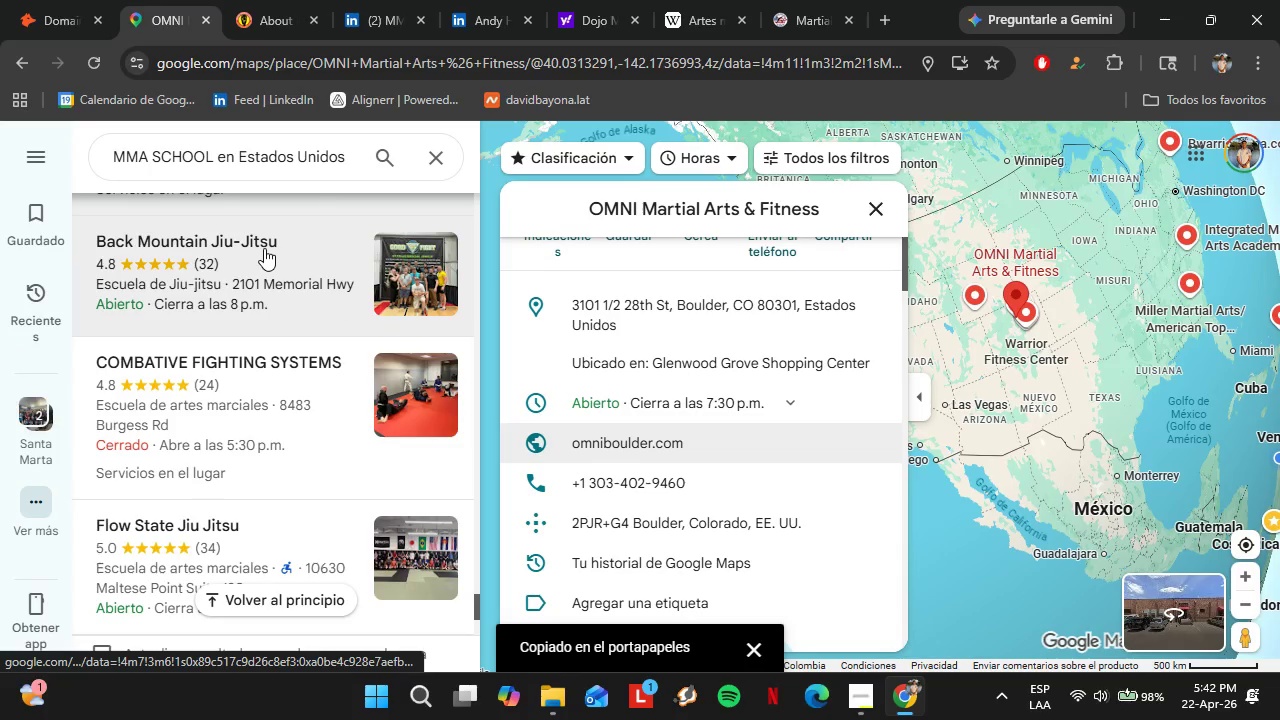 
wait(9.12)
 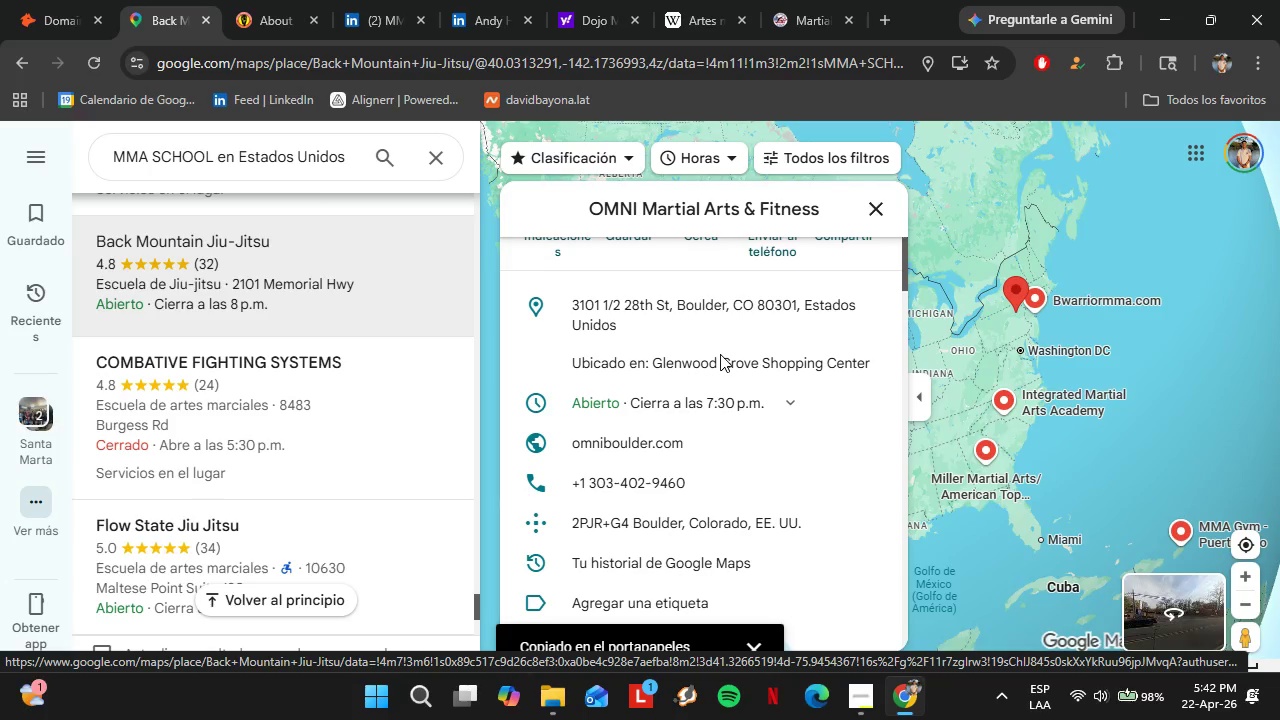 
scroll: coordinate [670, 374], scroll_direction: down, amount: 2.0
 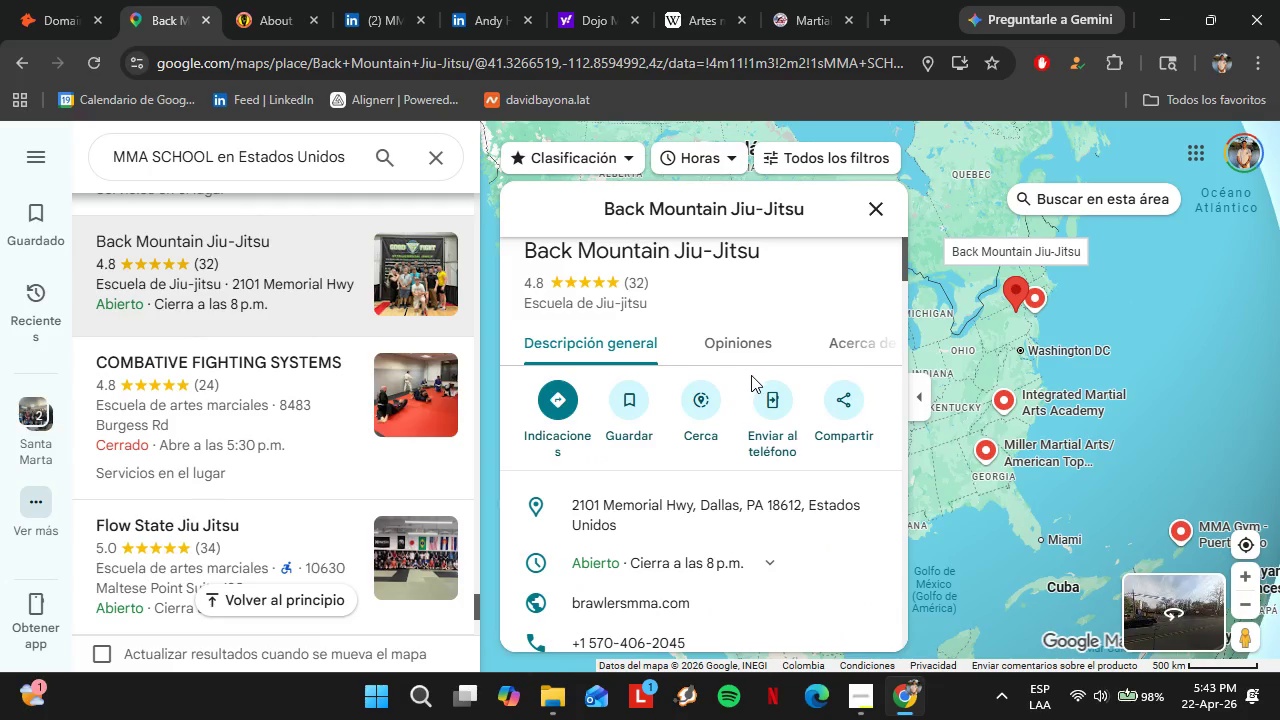 
mouse_move([686, 367])
 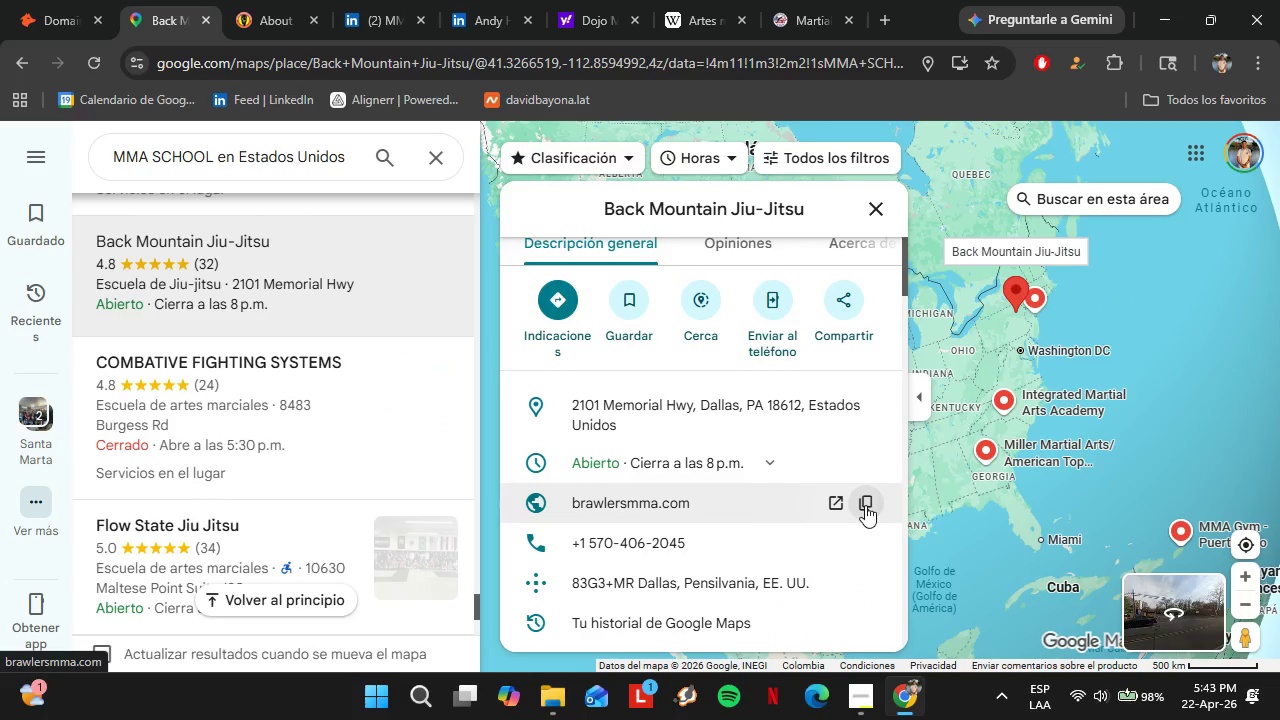 
left_click([866, 505])
 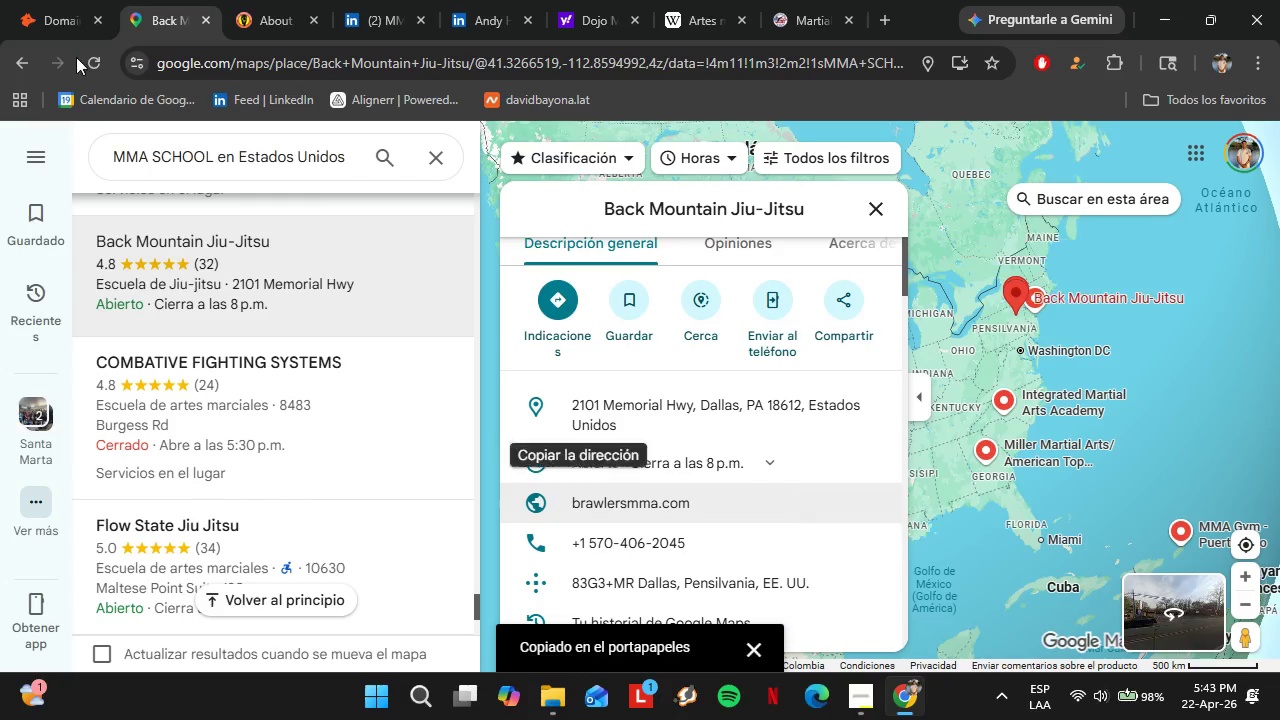 
scroll: coordinate [751, 375], scroll_direction: down, amount: 1.0
 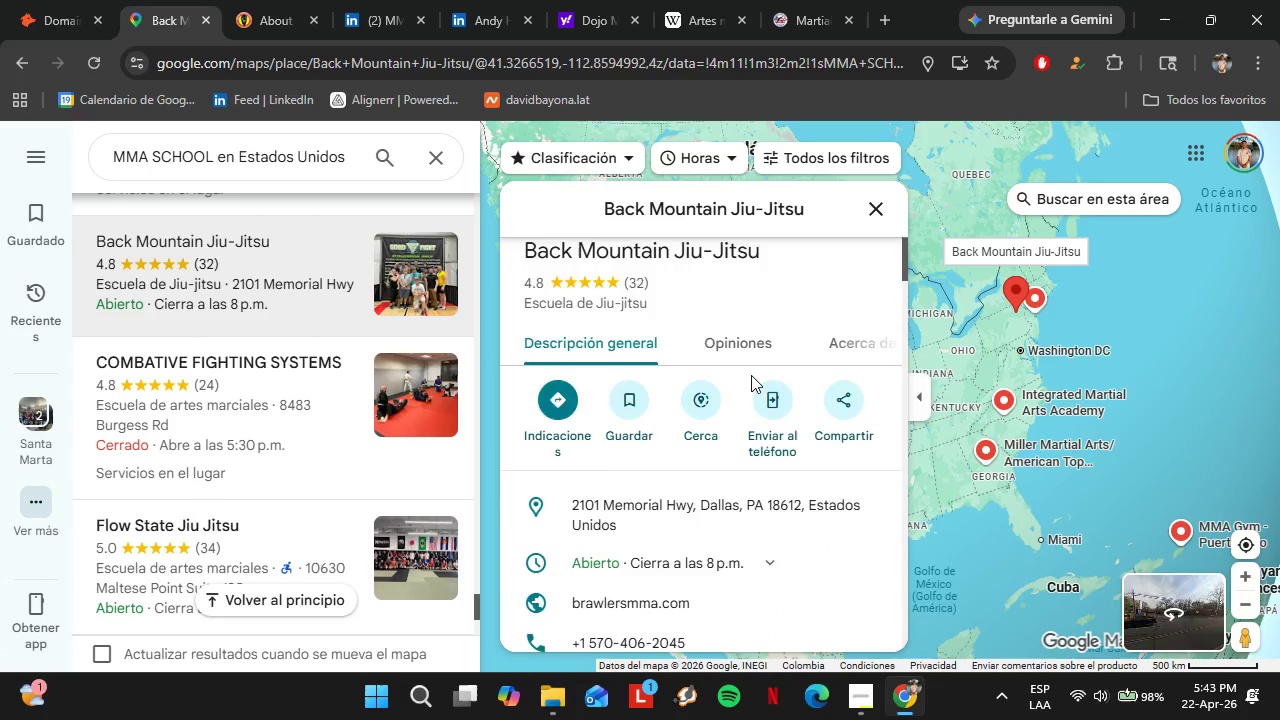 
left_click([36, 12])
 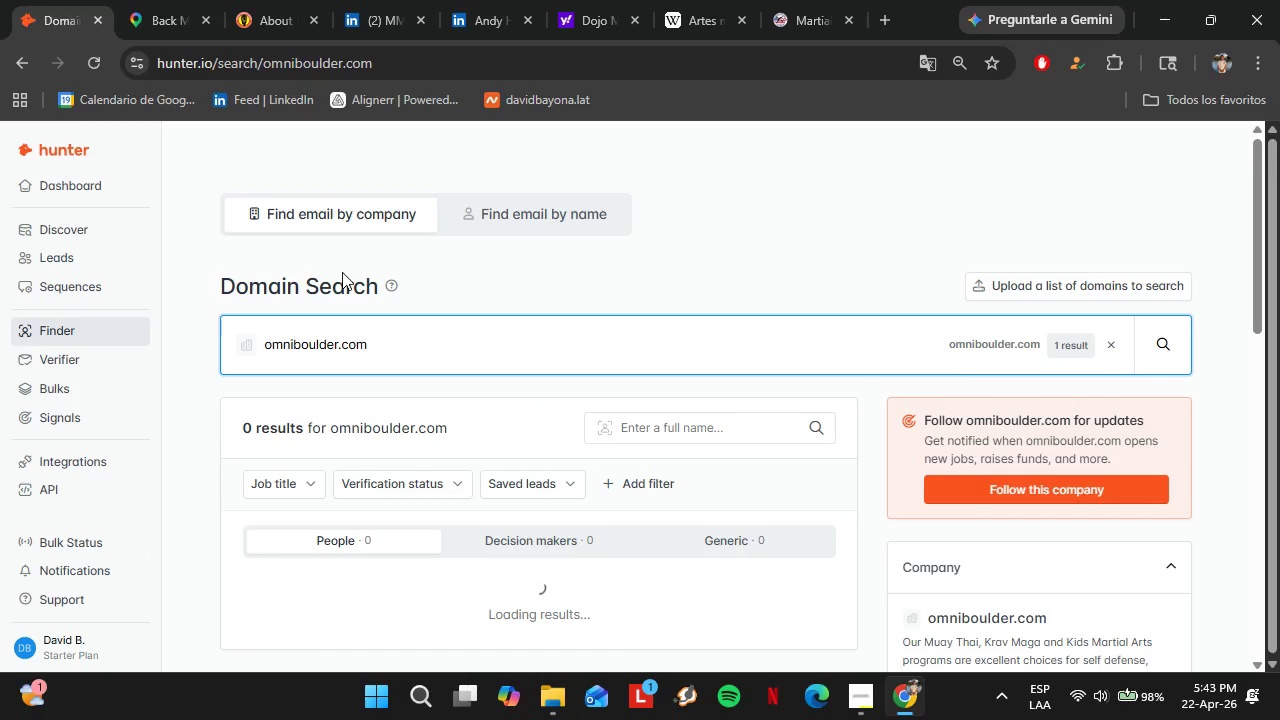 
double_click([376, 363])
 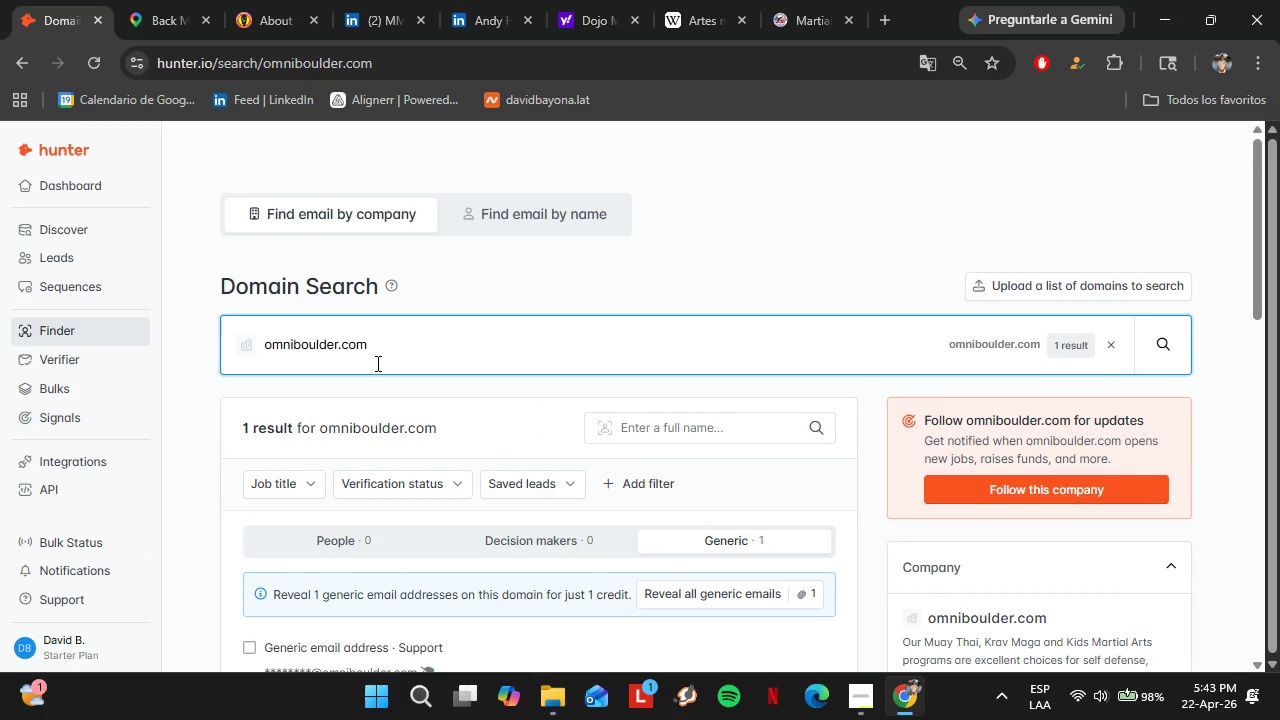 
triple_click([376, 363])
 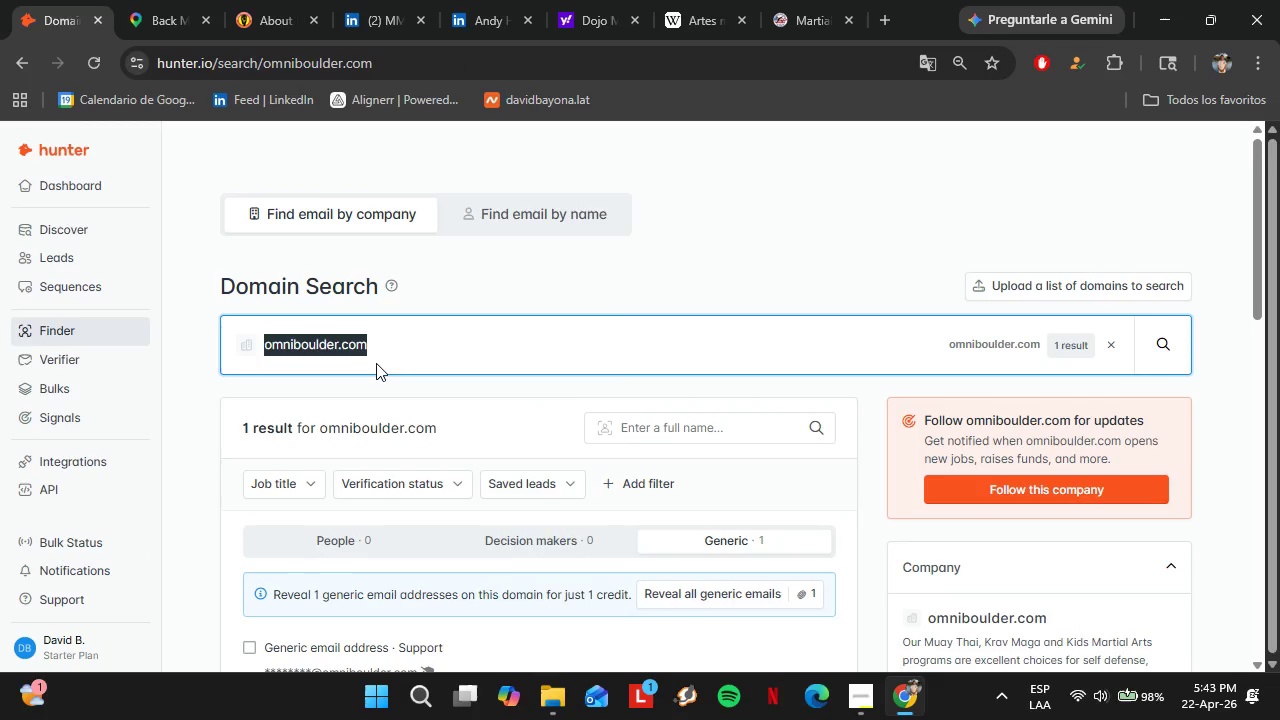 
right_click([376, 363])
 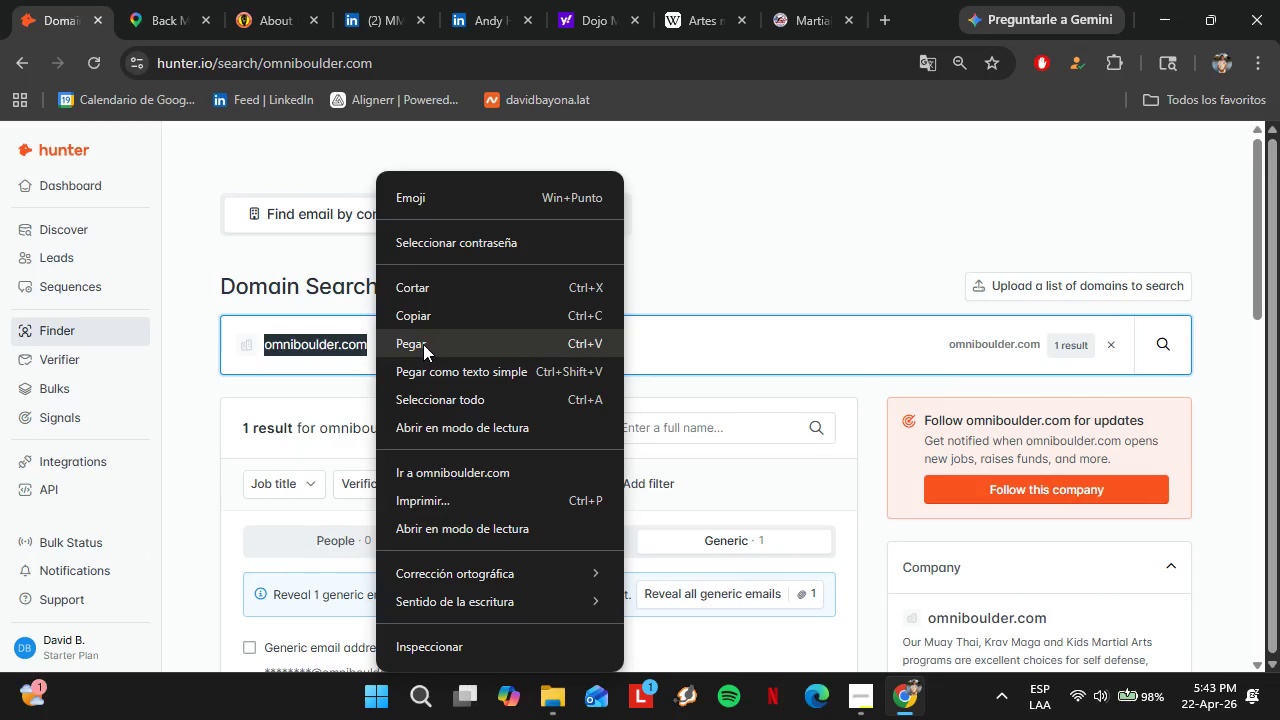 
left_click([424, 344])
 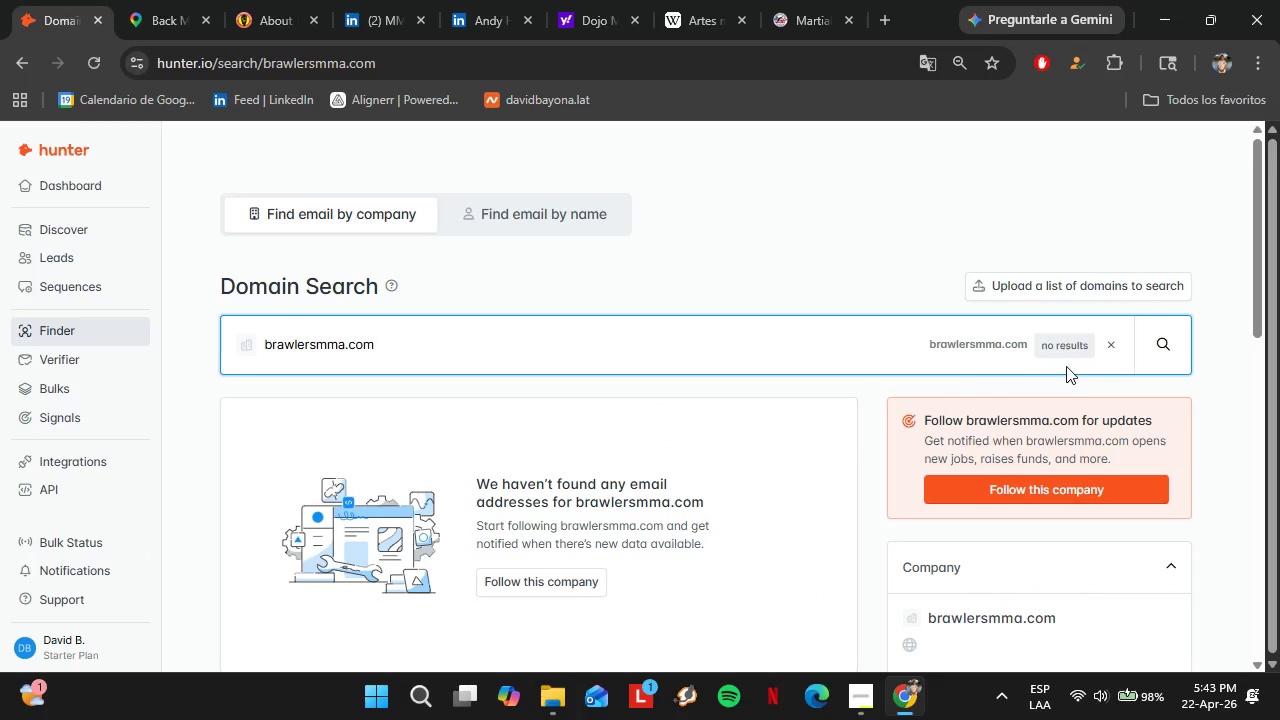 
wait(11.38)
 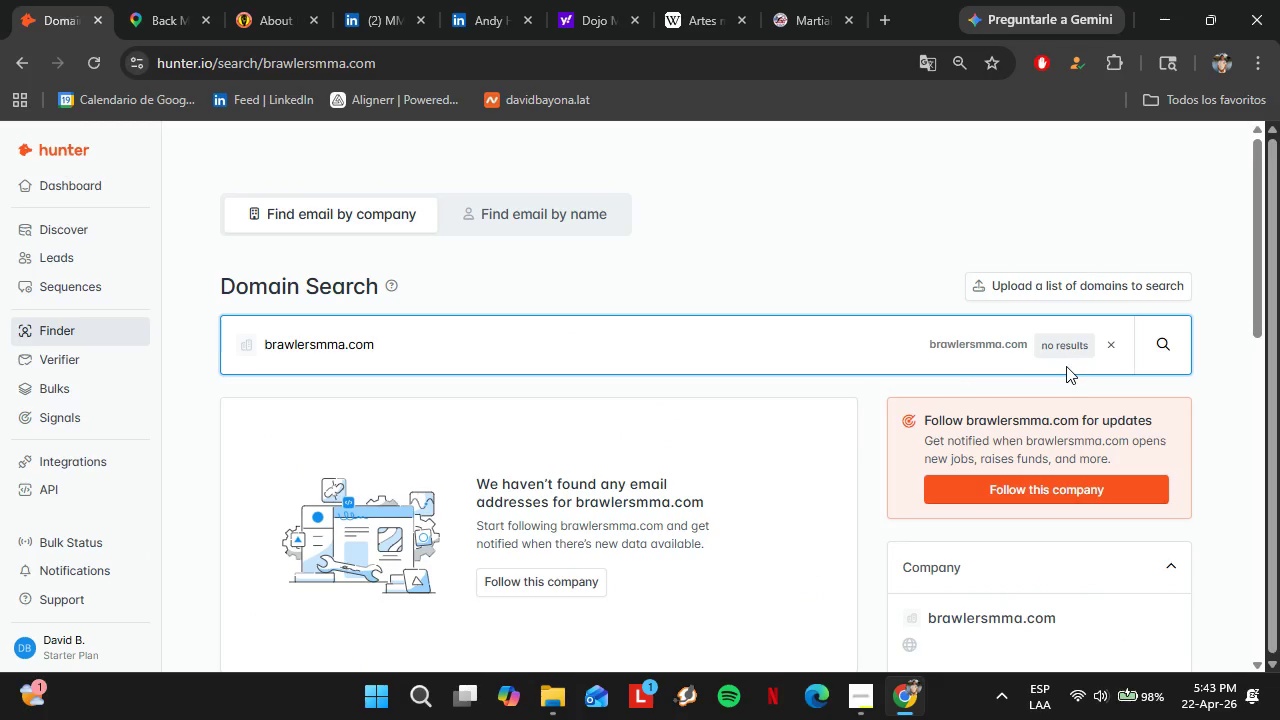 
left_click([136, 0])
 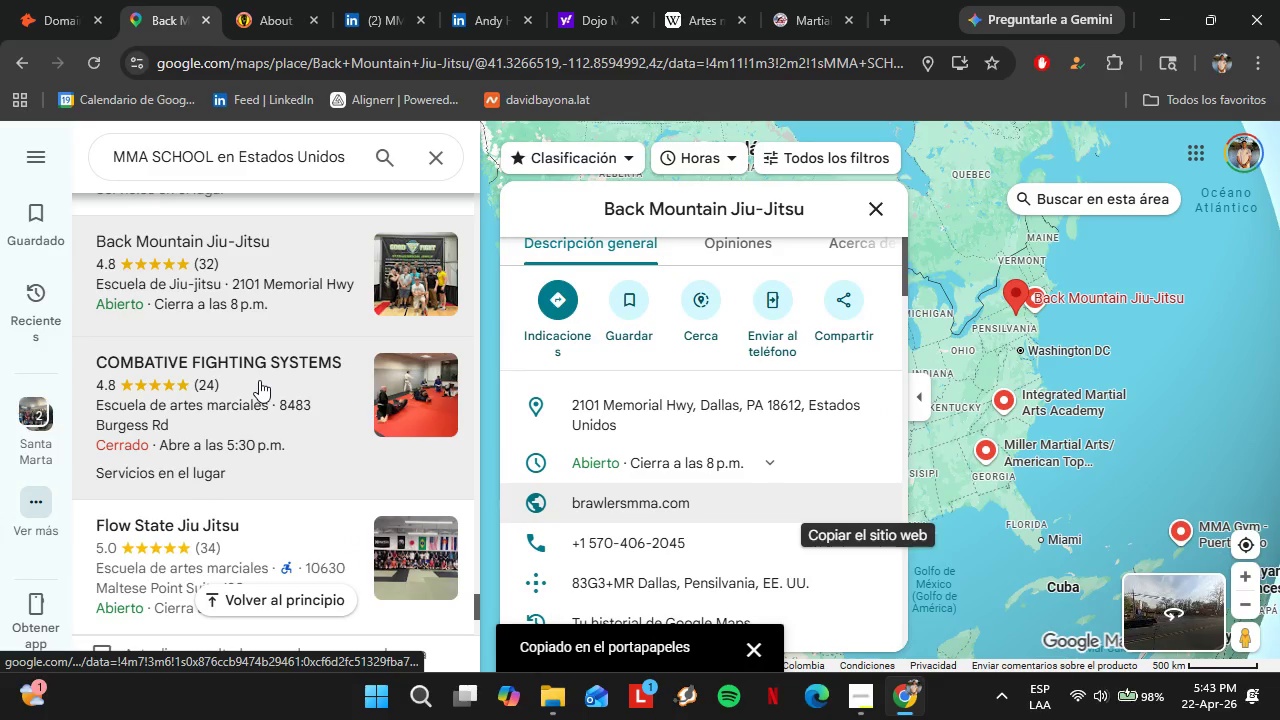 
left_click([259, 380])
 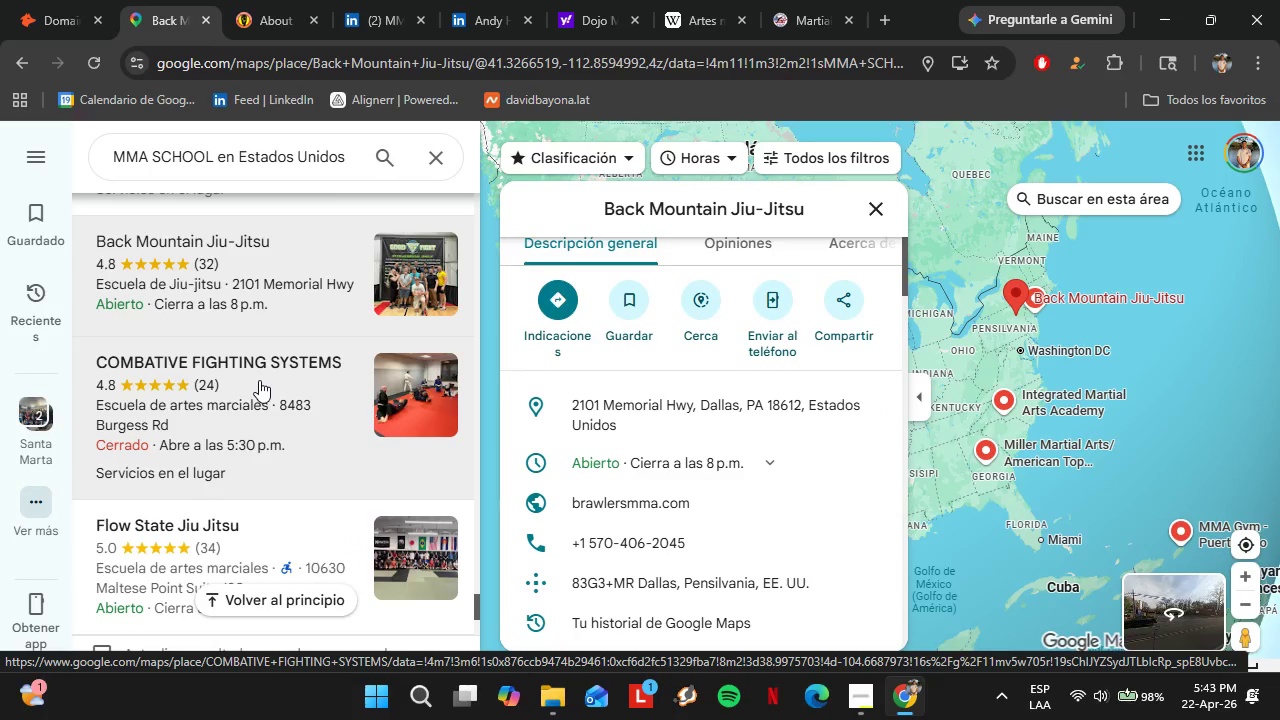 
wait(6.19)
 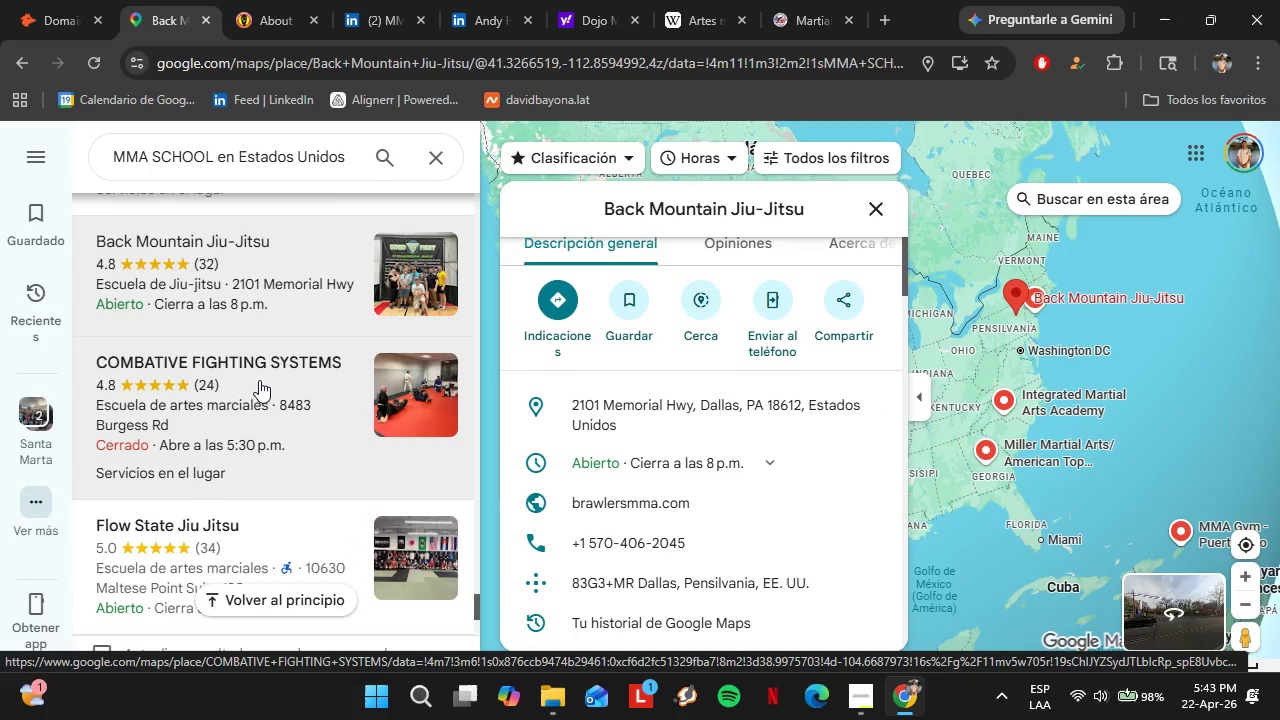 
left_click([868, 499])
 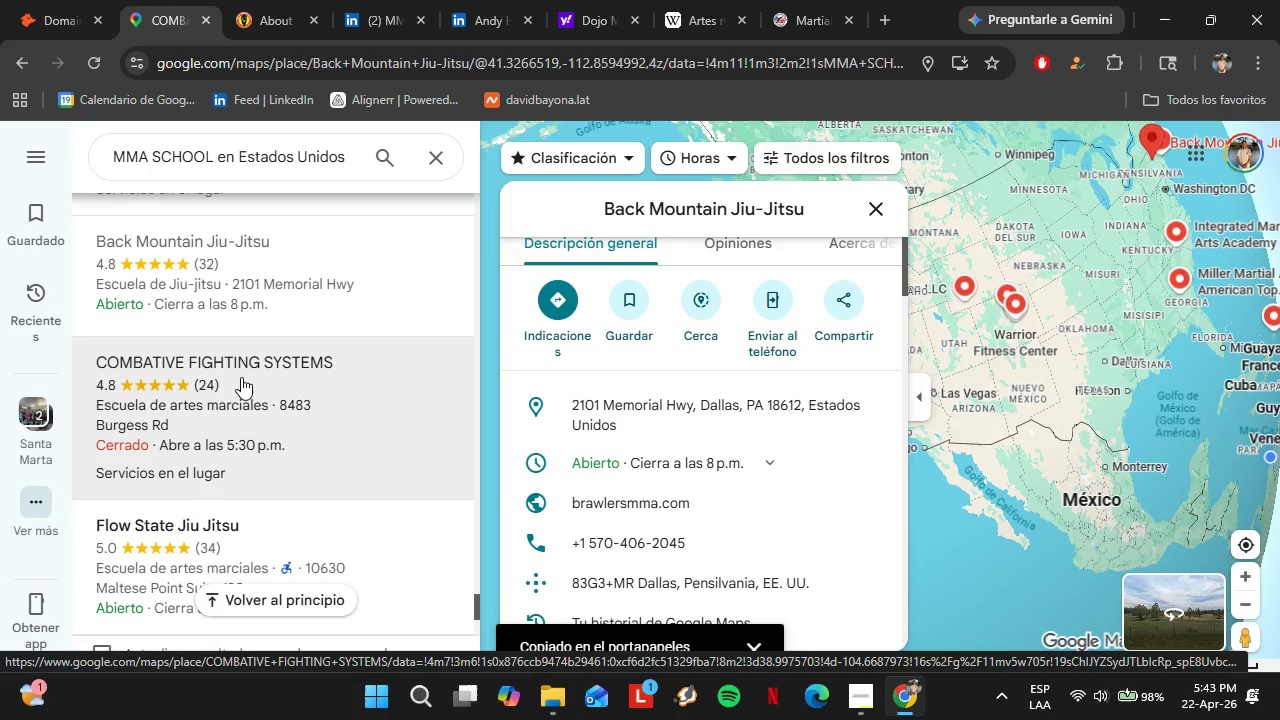 
wait(8.91)
 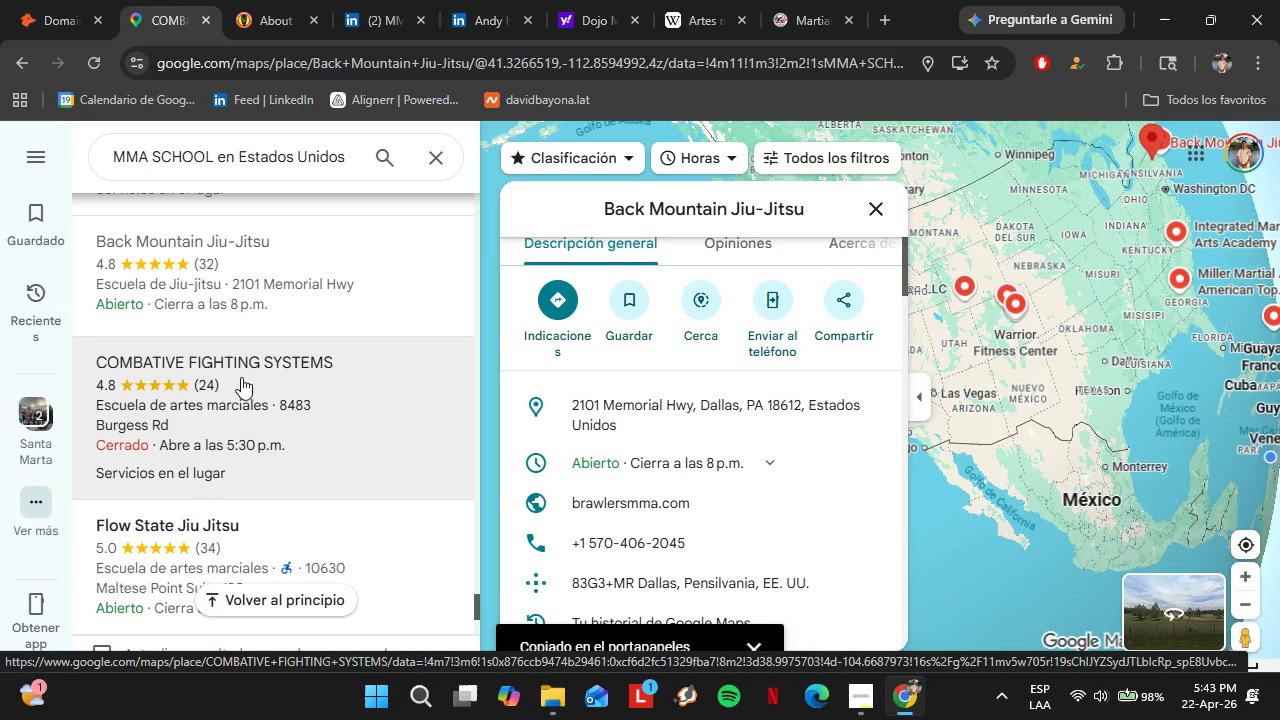 
scroll: coordinate [615, 382], scroll_direction: down, amount: 1.0
 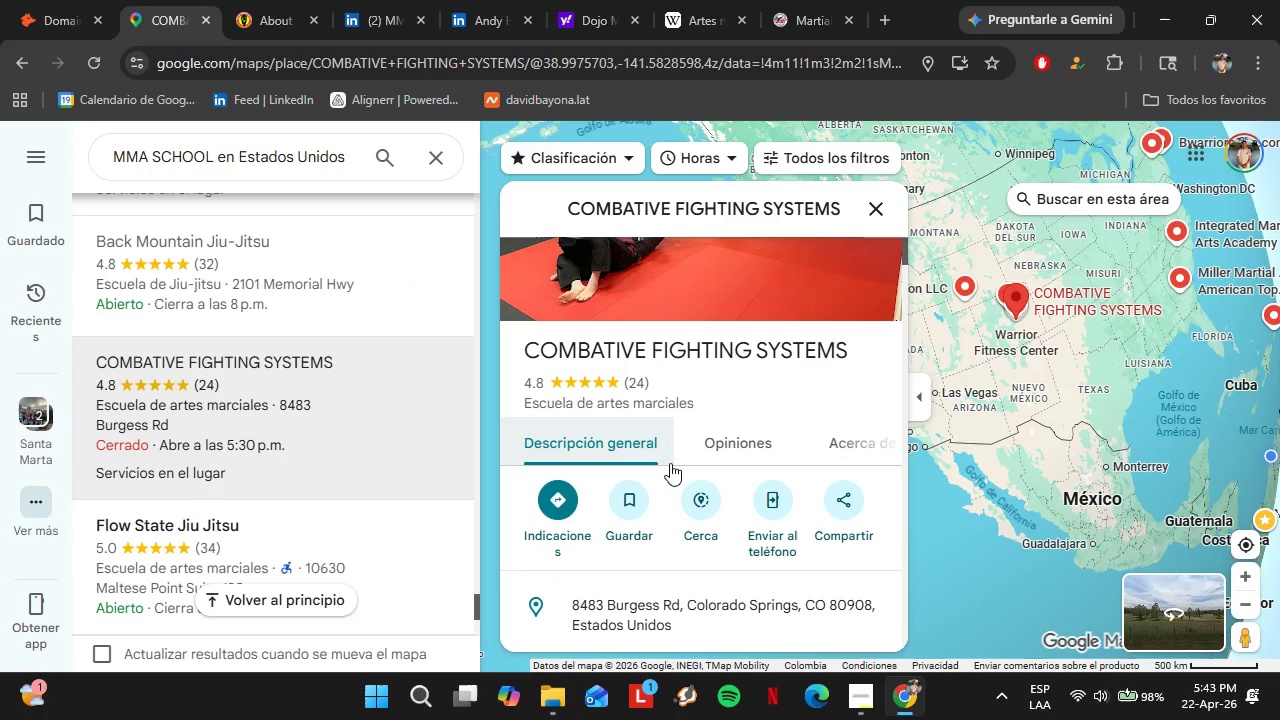 
wait(6.69)
 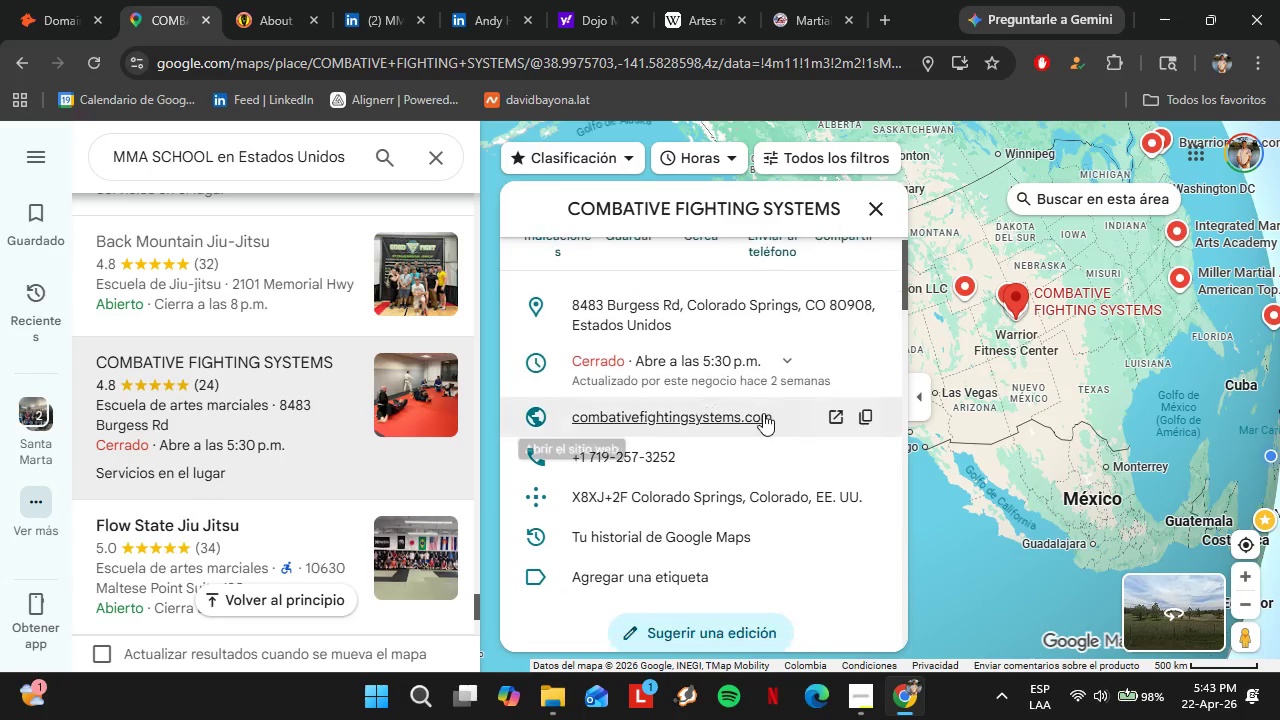 
left_click([862, 428])
 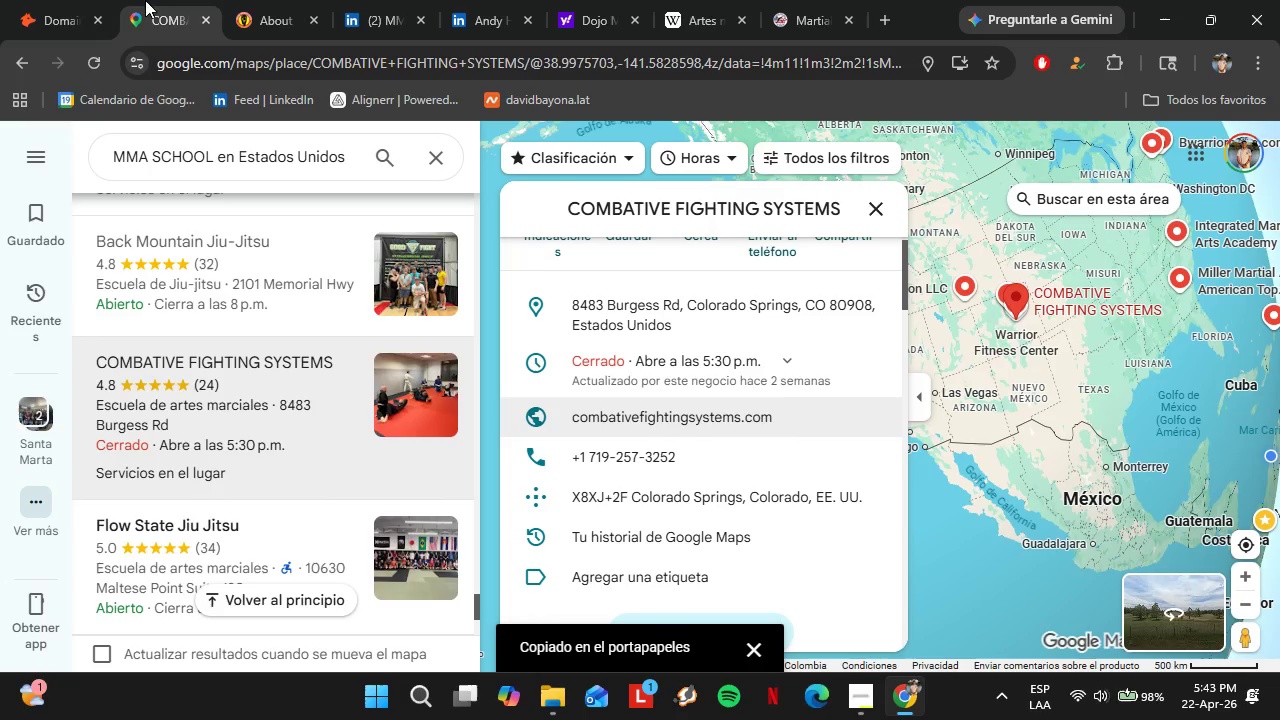 
left_click([46, 0])
 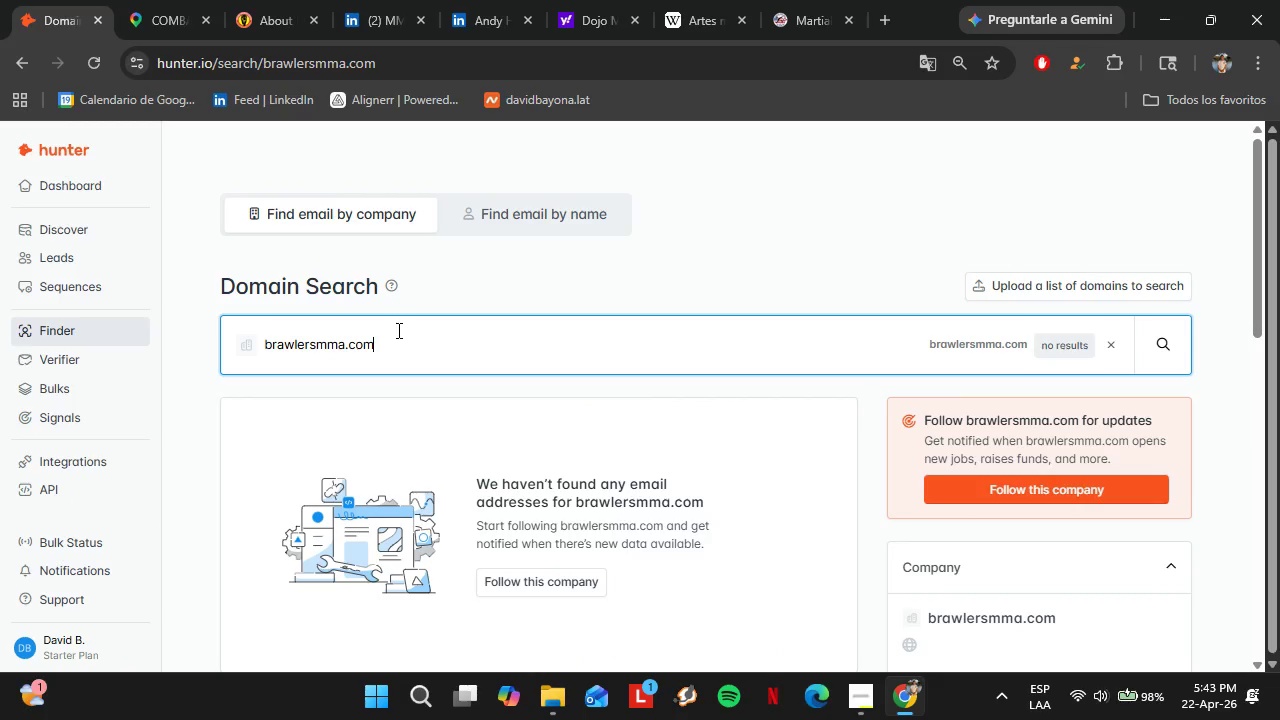 
scroll: coordinate [704, 403], scroll_direction: down, amount: 3.0
 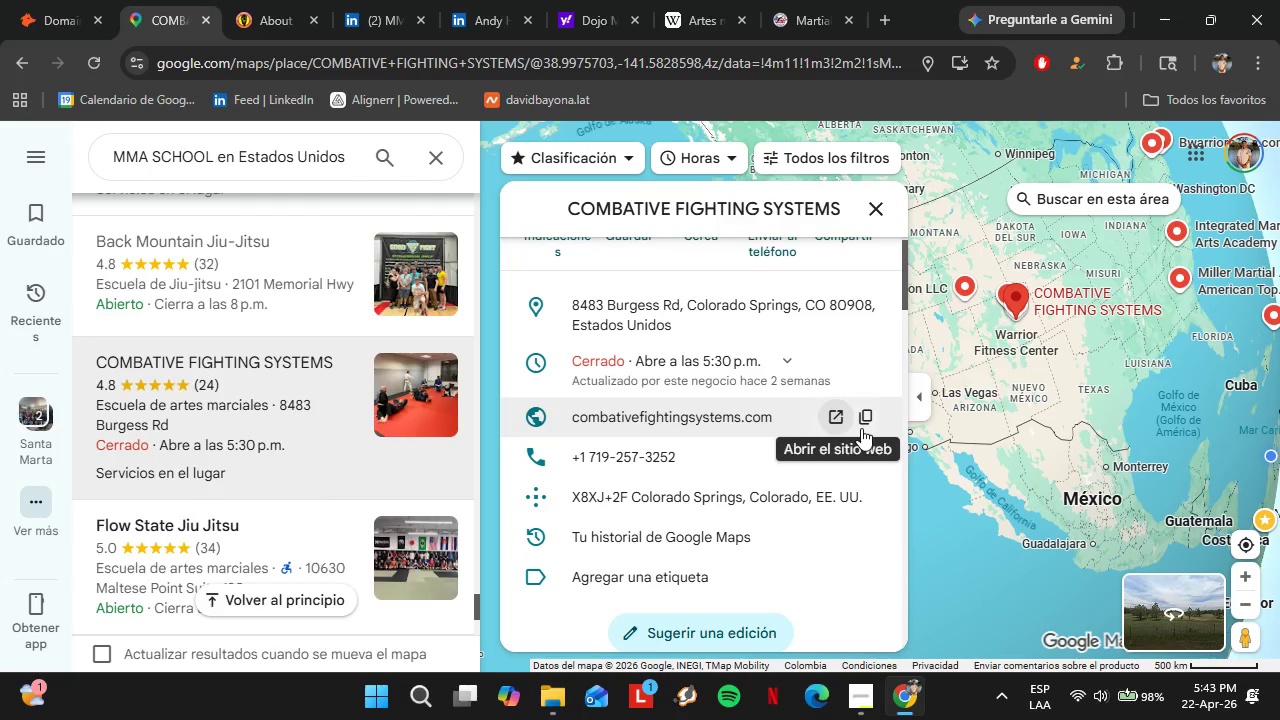 
double_click([397, 329])
 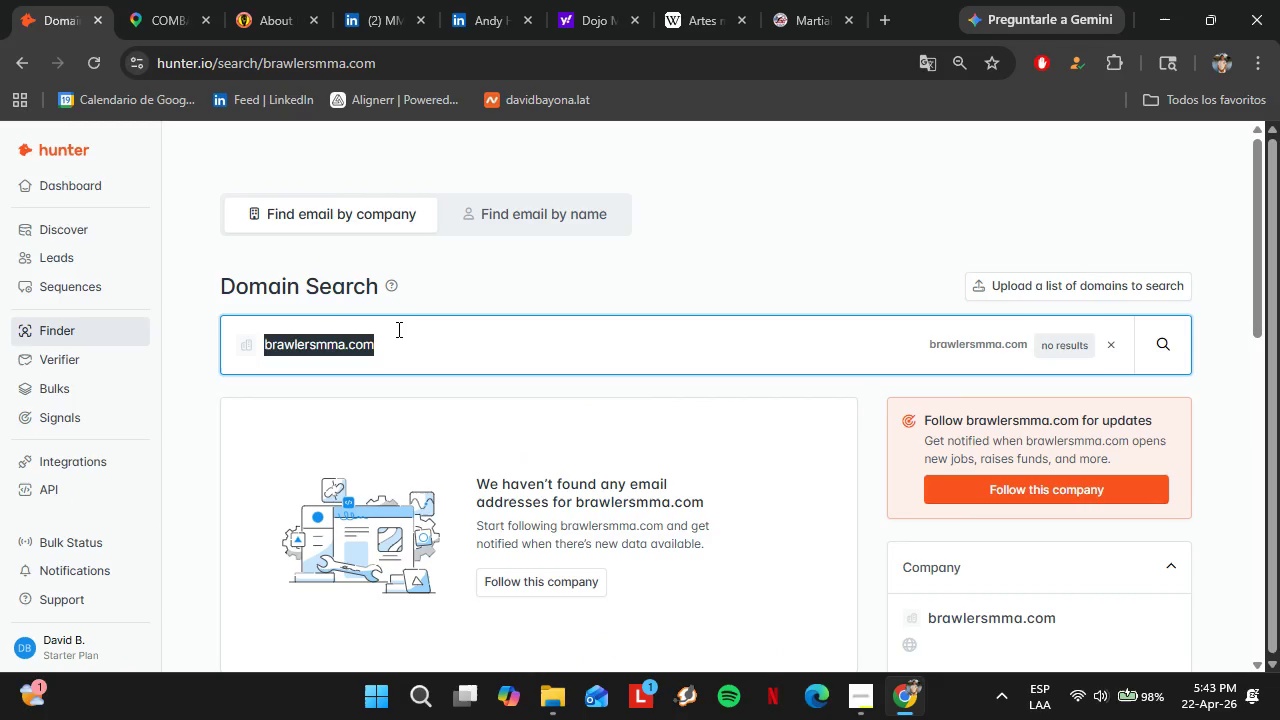 
triple_click([397, 329])
 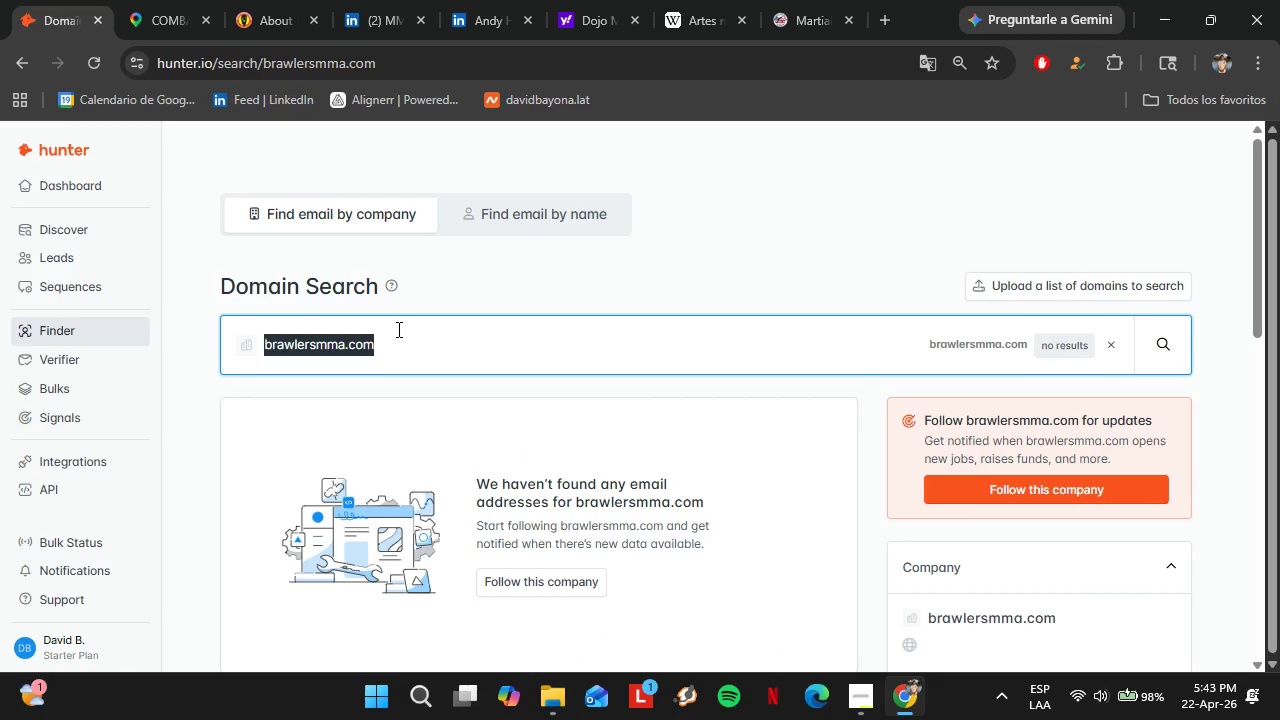 
right_click([397, 329])
 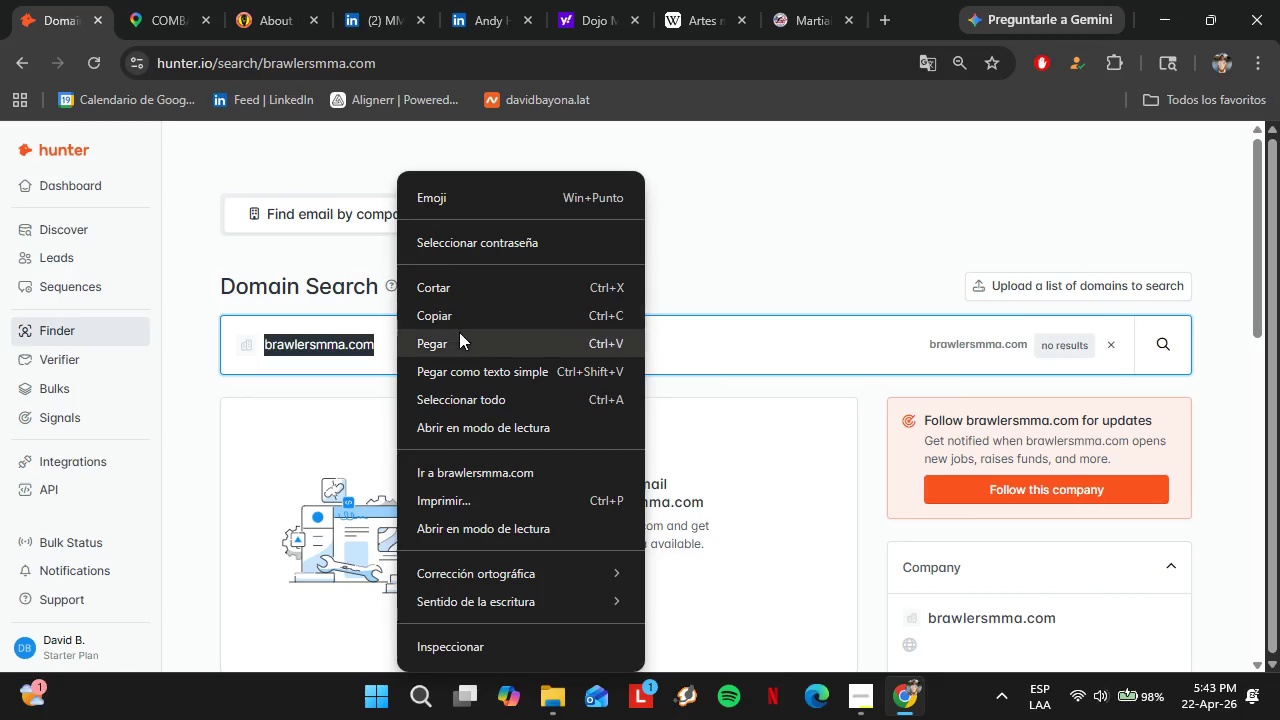 
left_click([459, 332])
 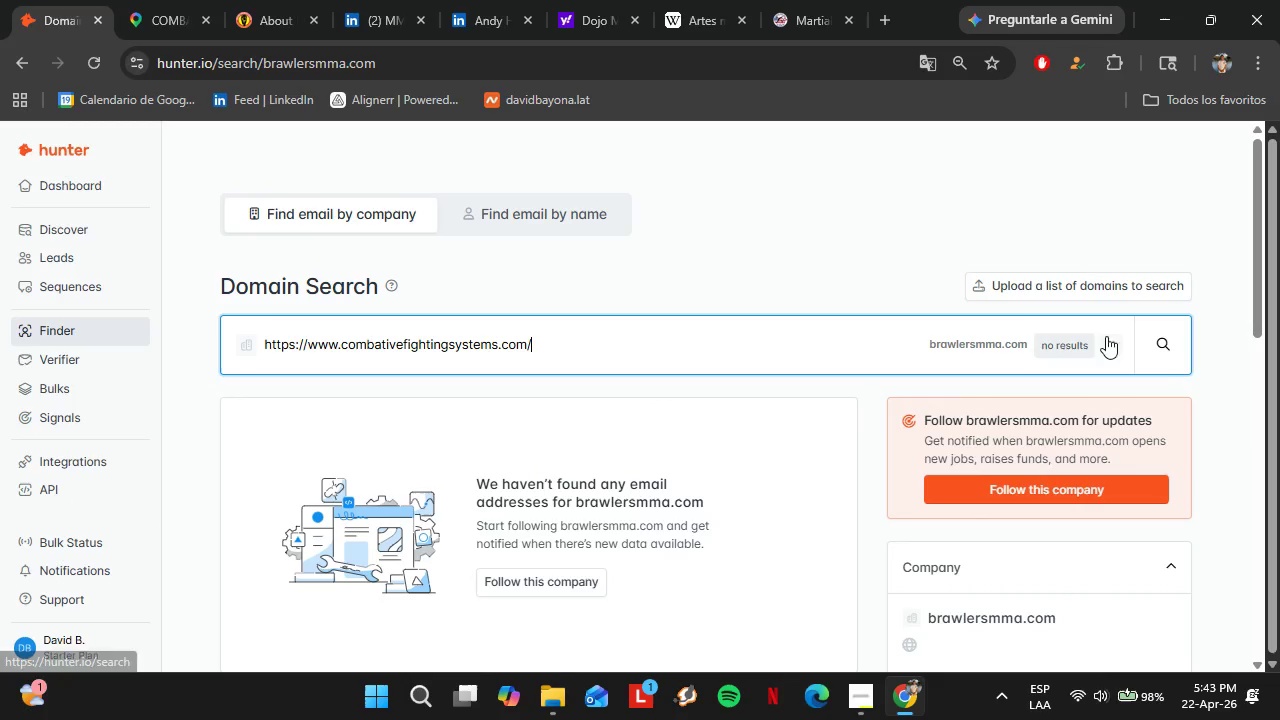 
left_click([1156, 352])
 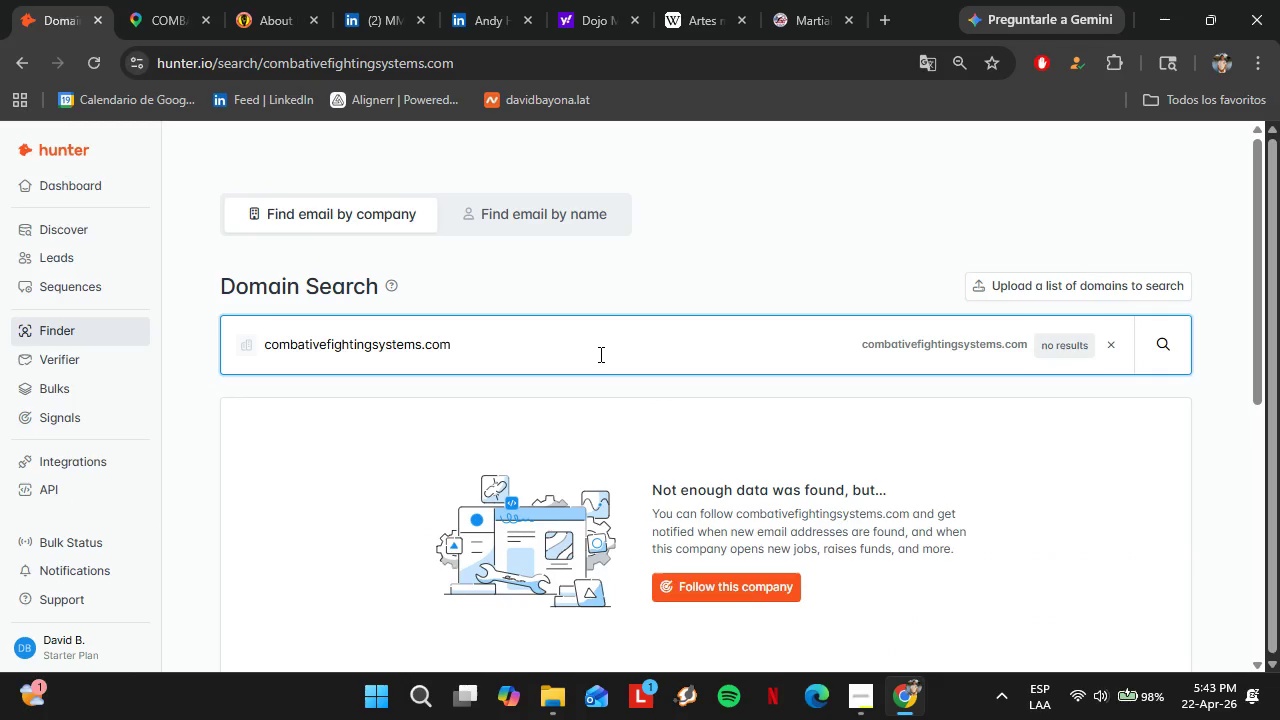 
wait(6.83)
 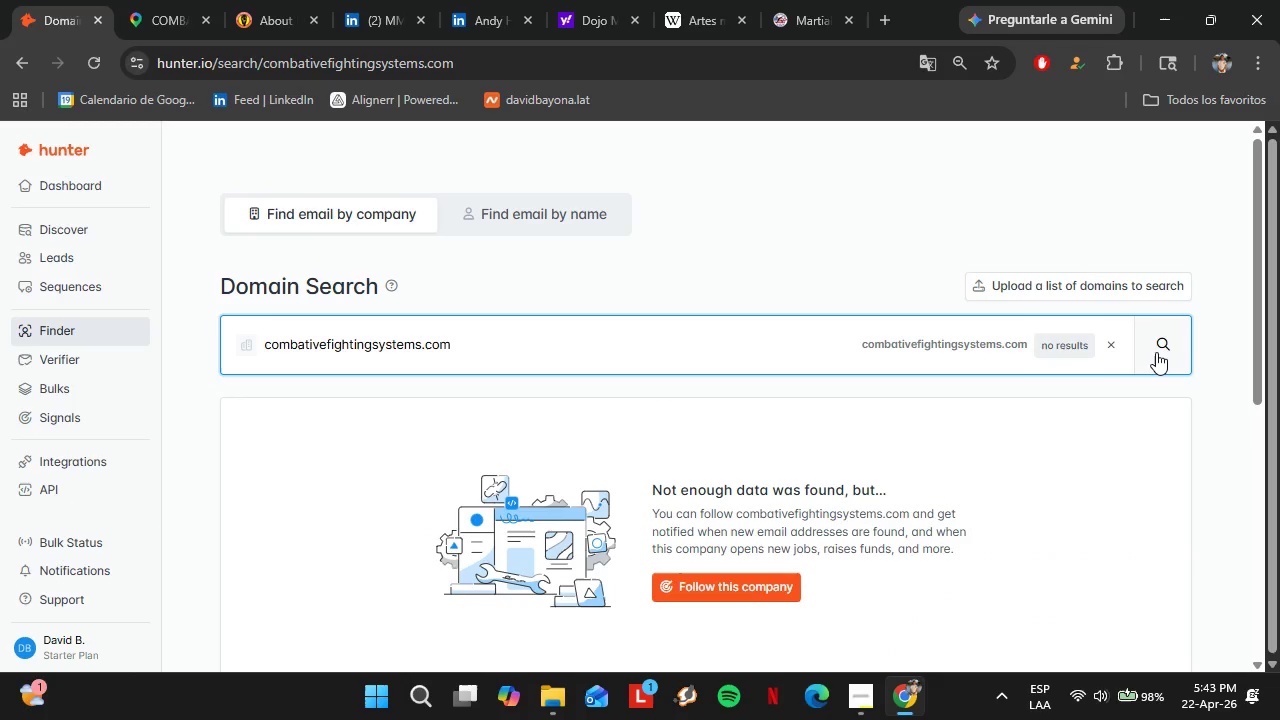 
left_click([129, 11])
 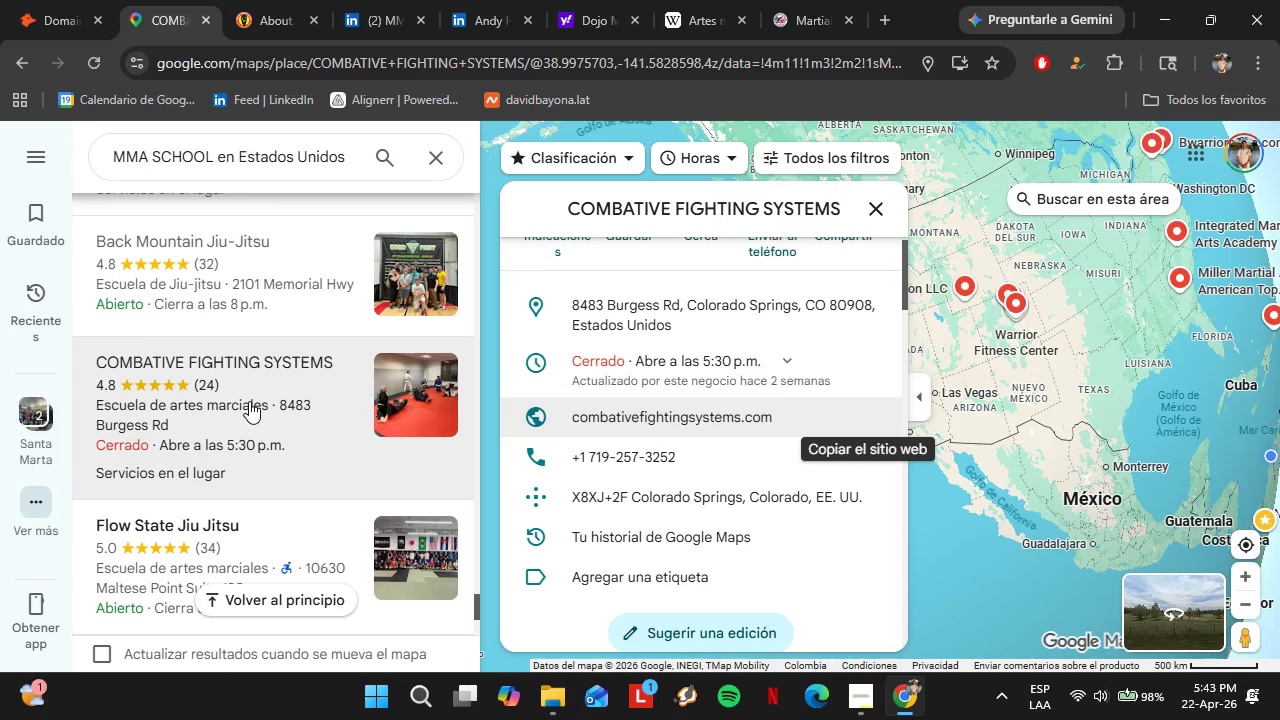 
left_click([267, 366])
 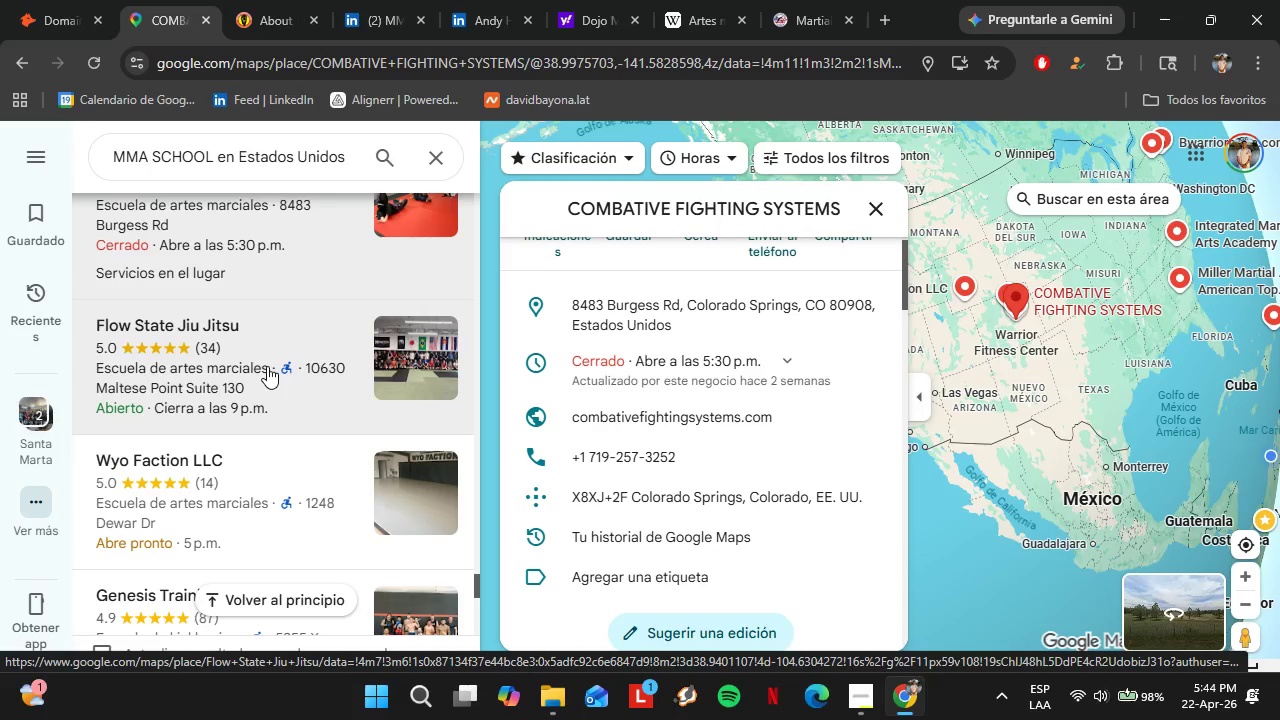 
scroll: coordinate [250, 409], scroll_direction: down, amount: 2.0
 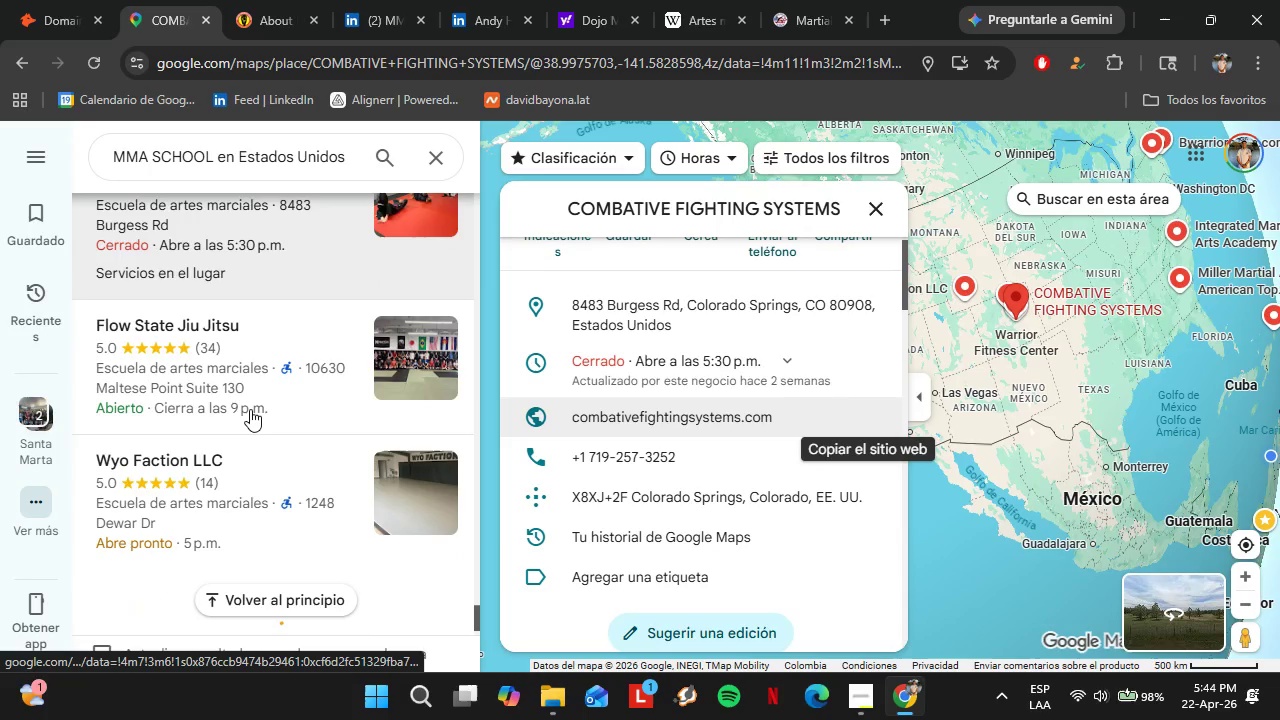 
double_click([212, 370])
 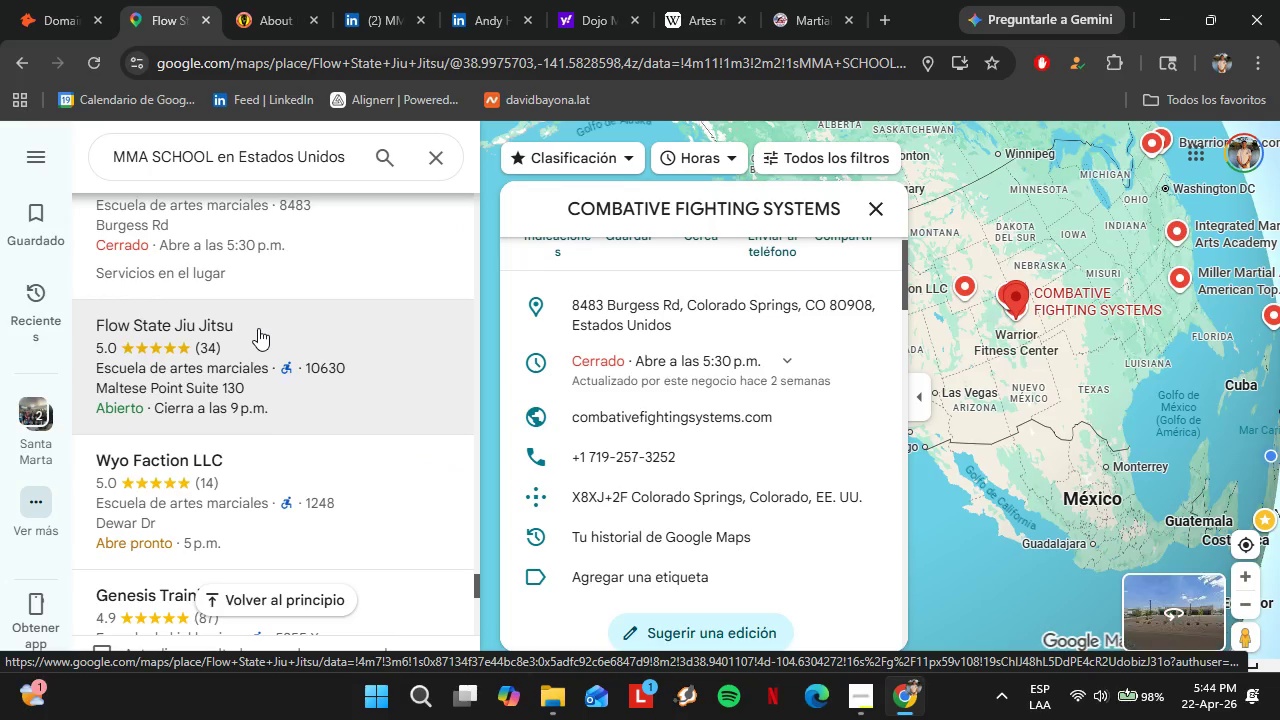 
mouse_move([267, 328])
 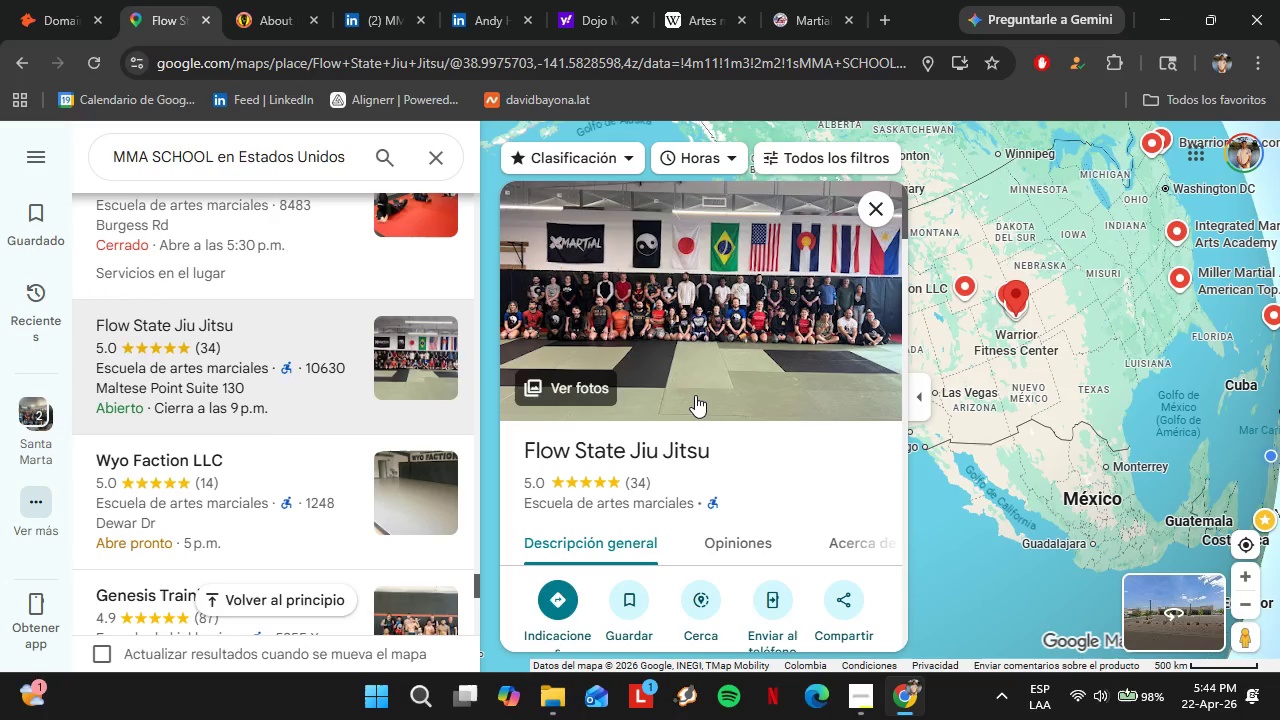 
wait(8.57)
 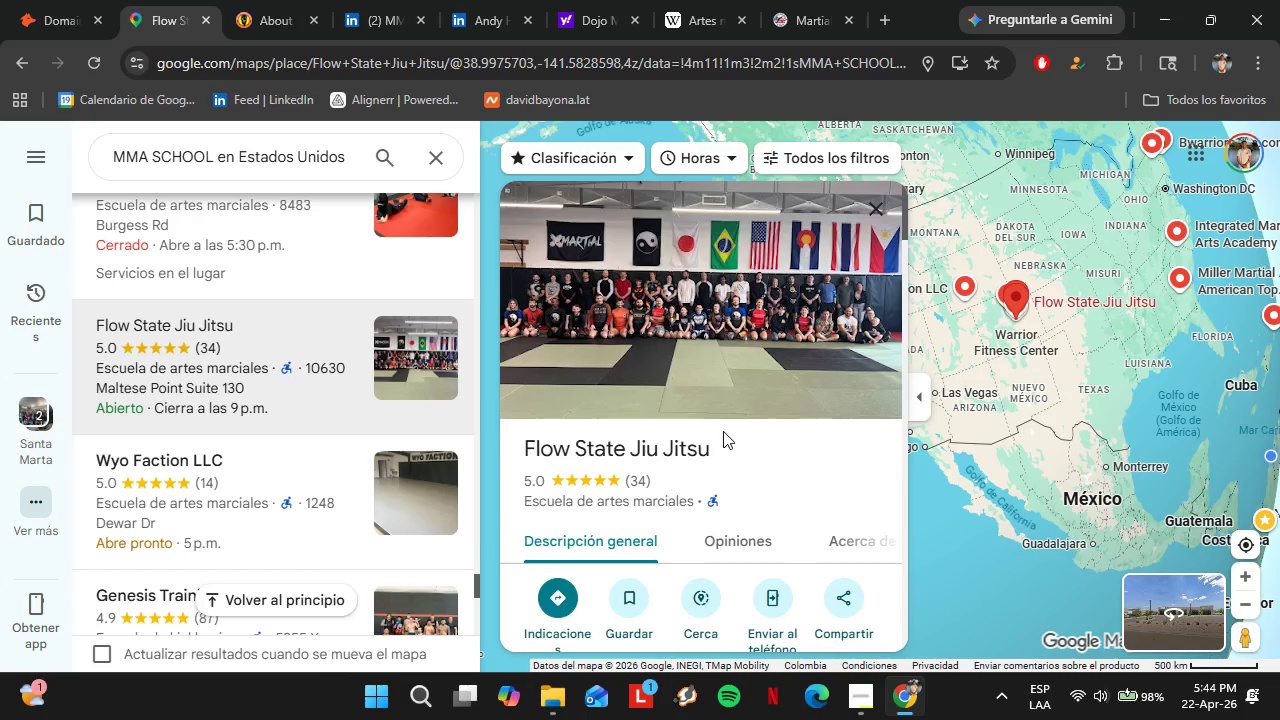 
left_click([861, 502])
 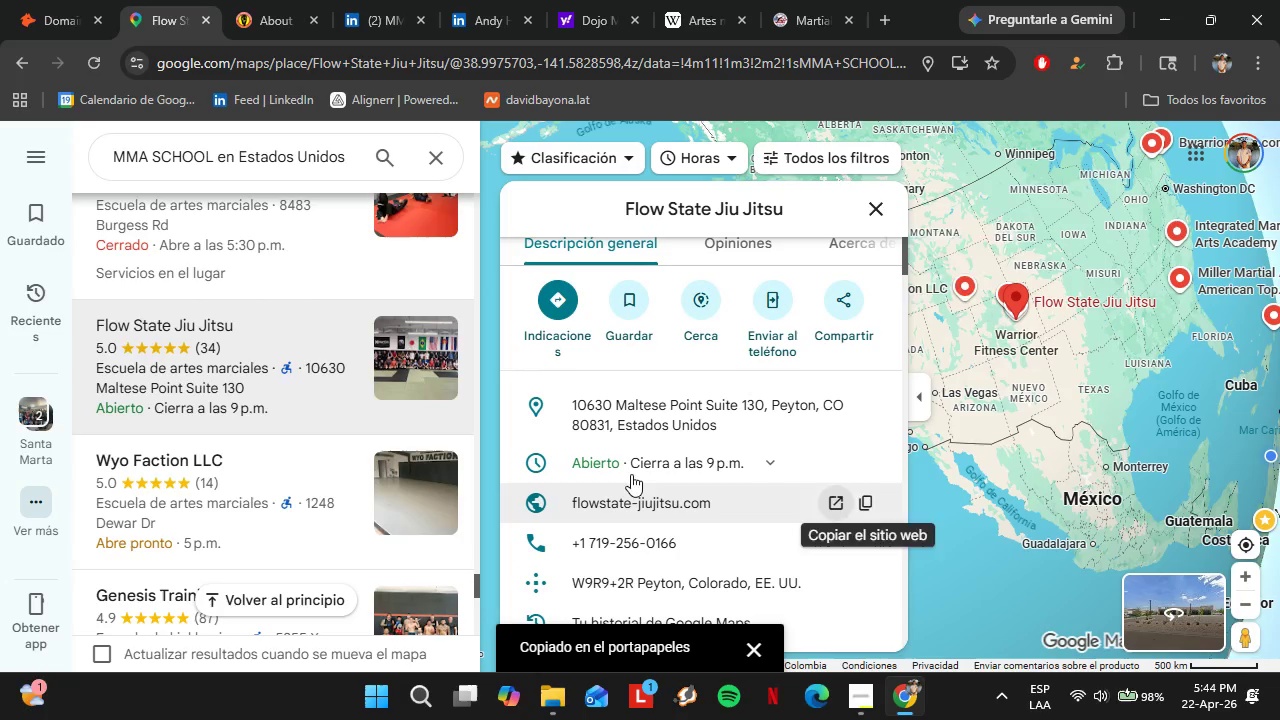 
scroll: coordinate [720, 431], scroll_direction: down, amount: 3.0
 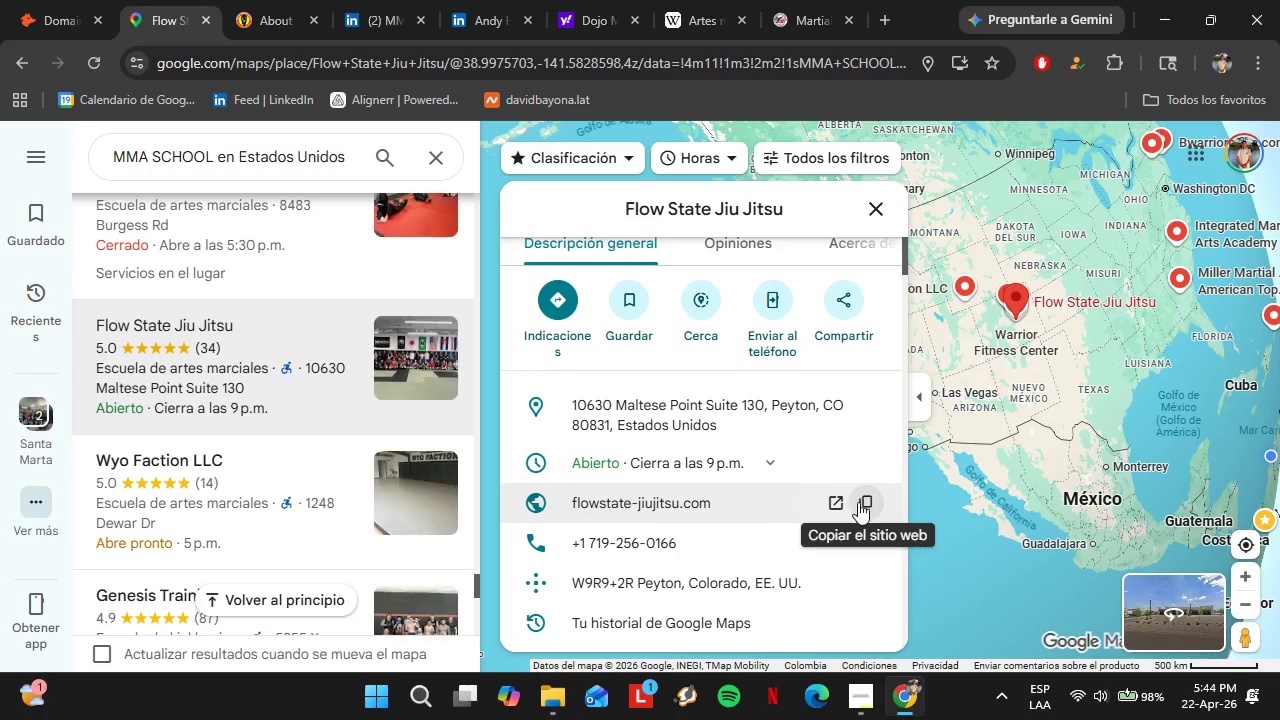 
left_click([24, 17])
 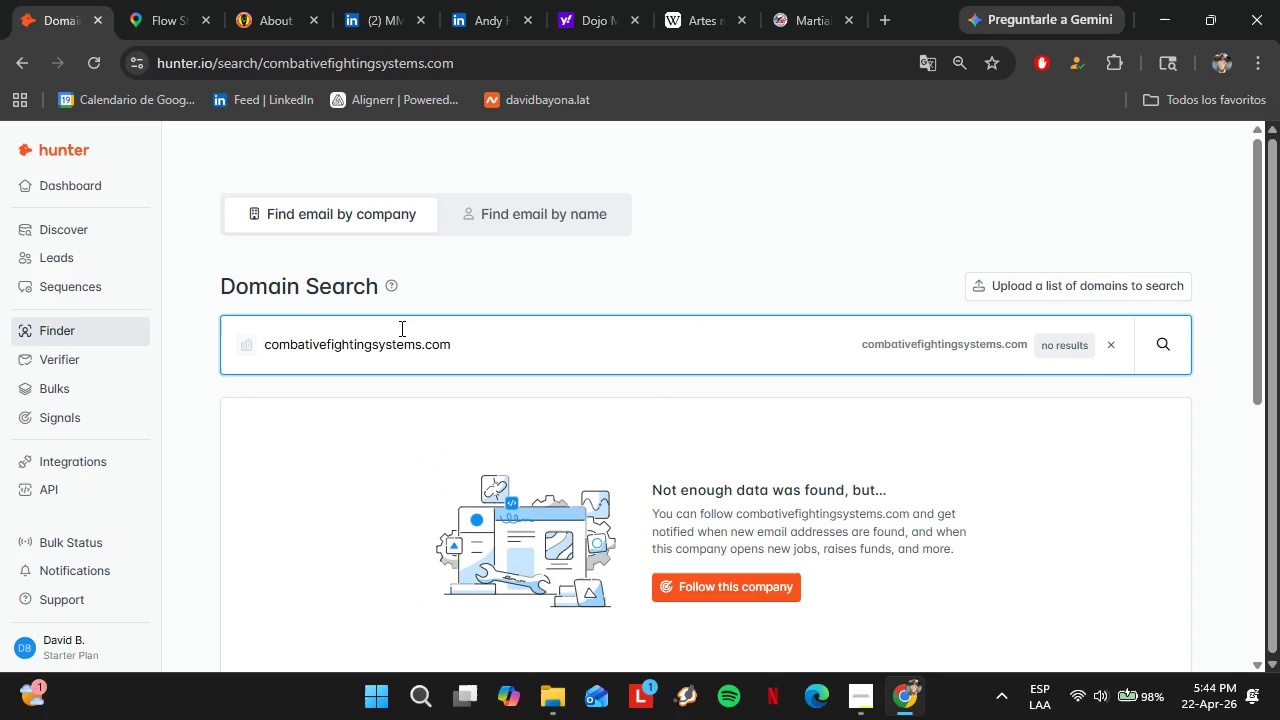 
left_click([400, 328])
 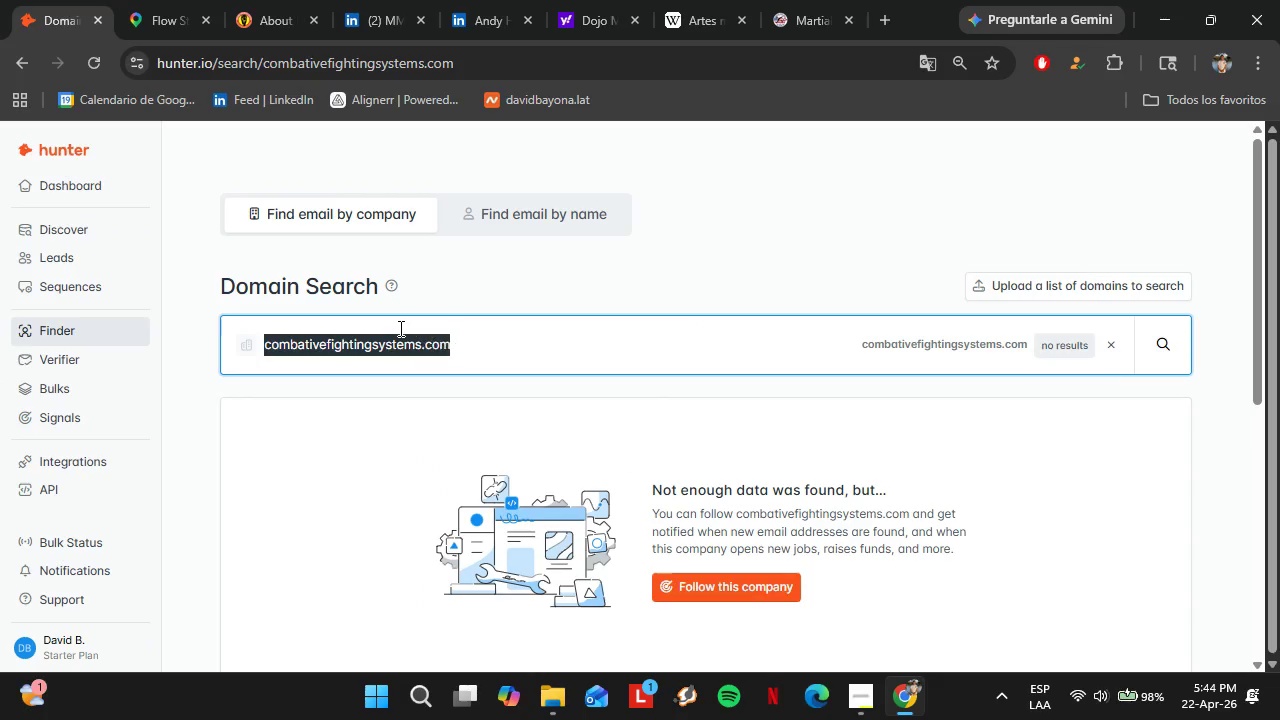 
triple_click([399, 328])
 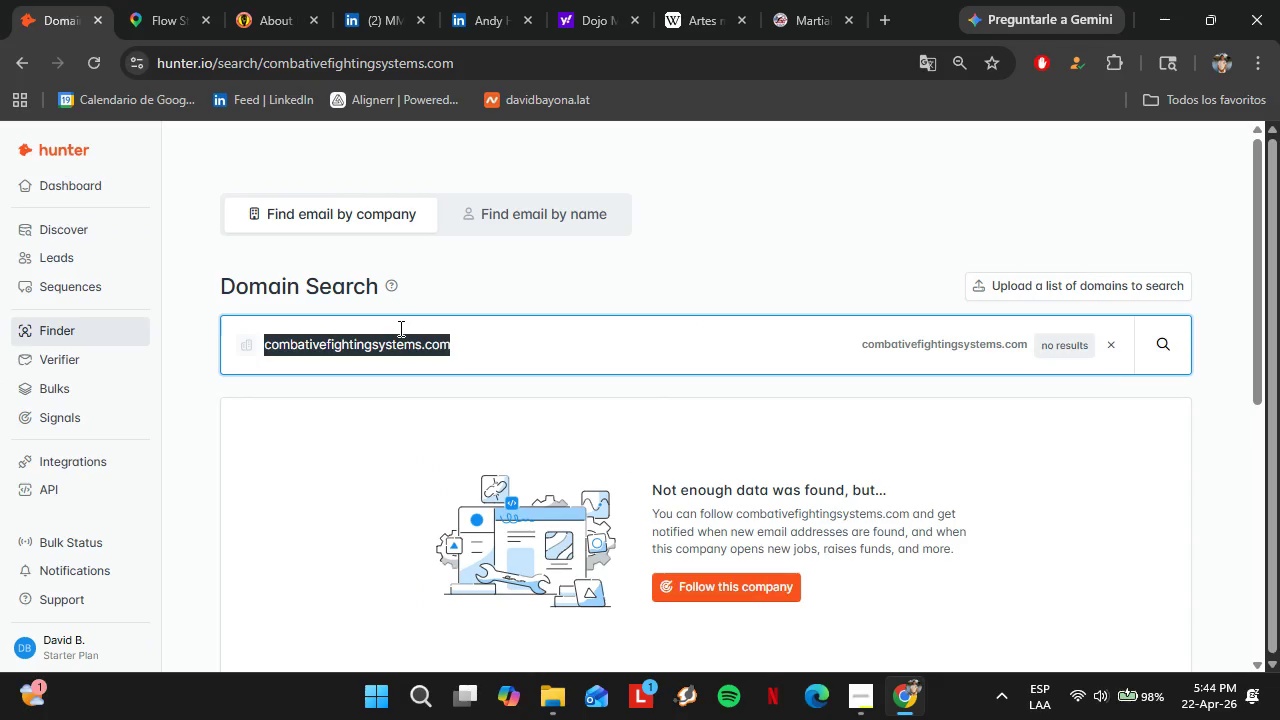 
key(Control+V)
 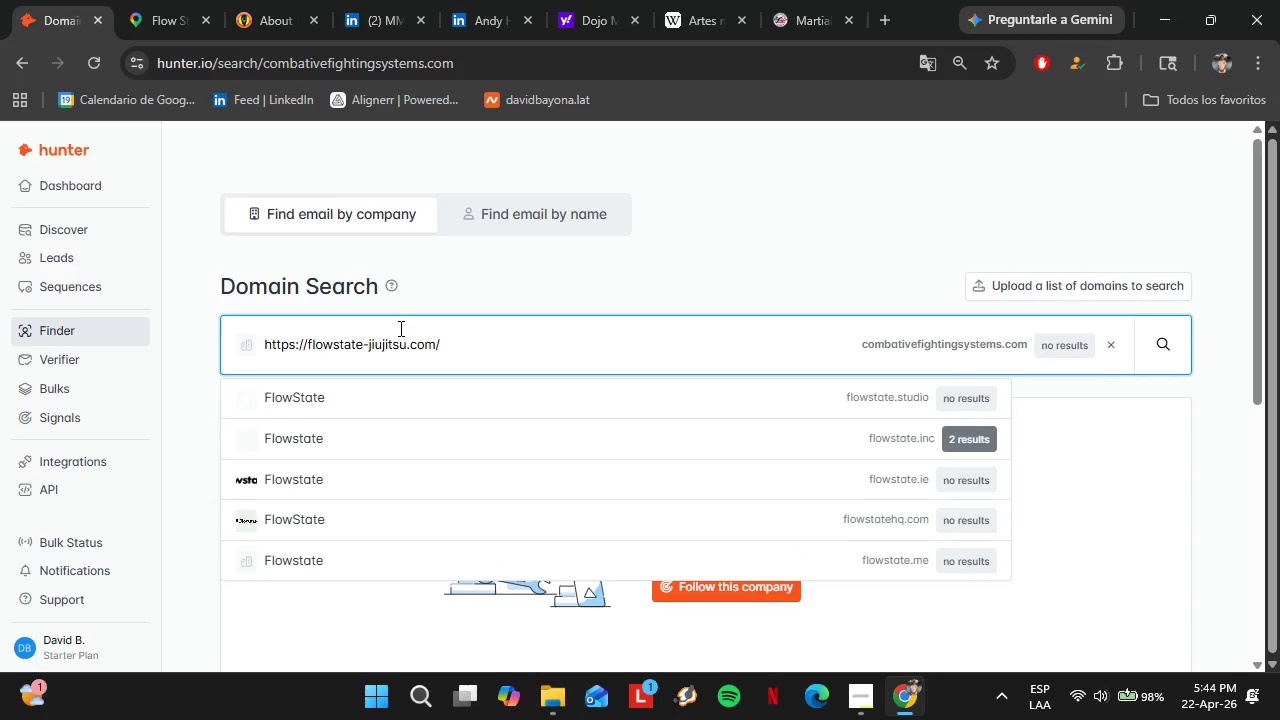 
key(Enter)
 